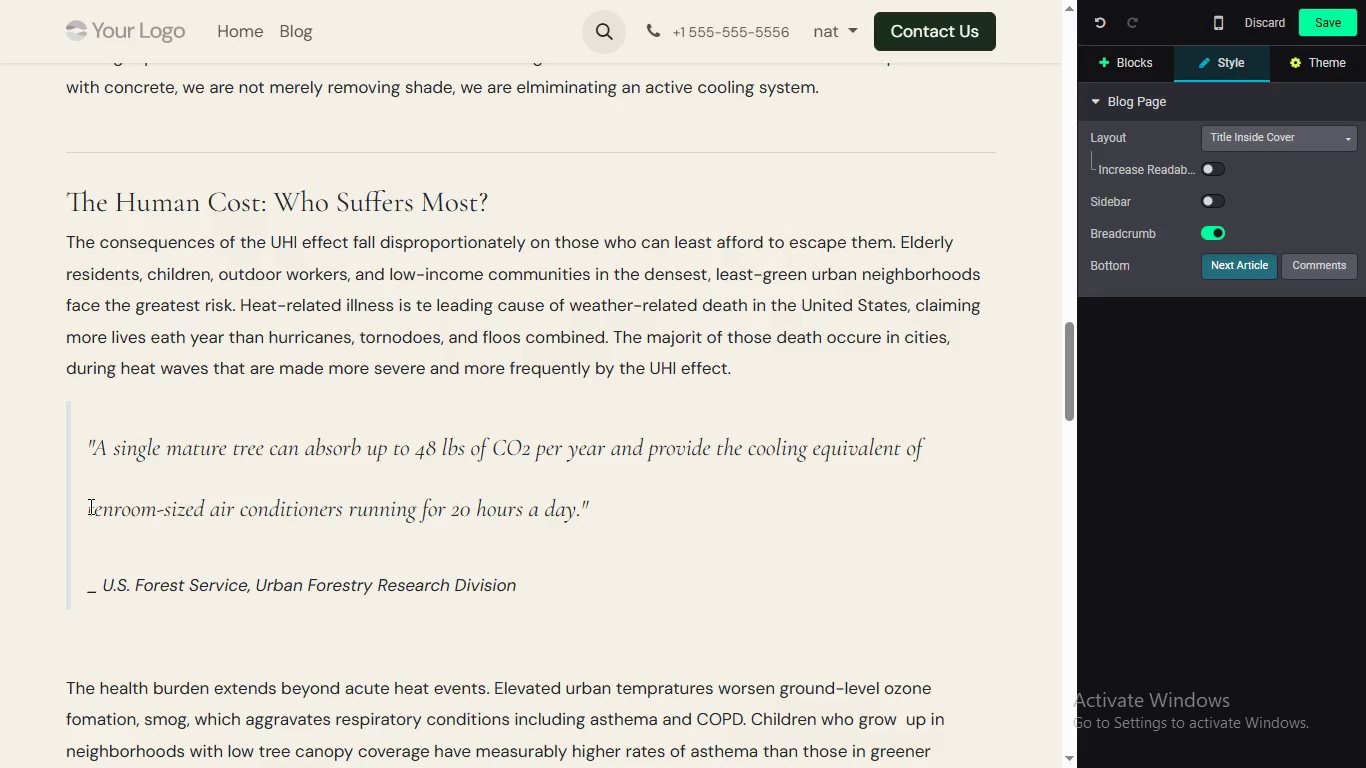 
left_click([89, 512])
 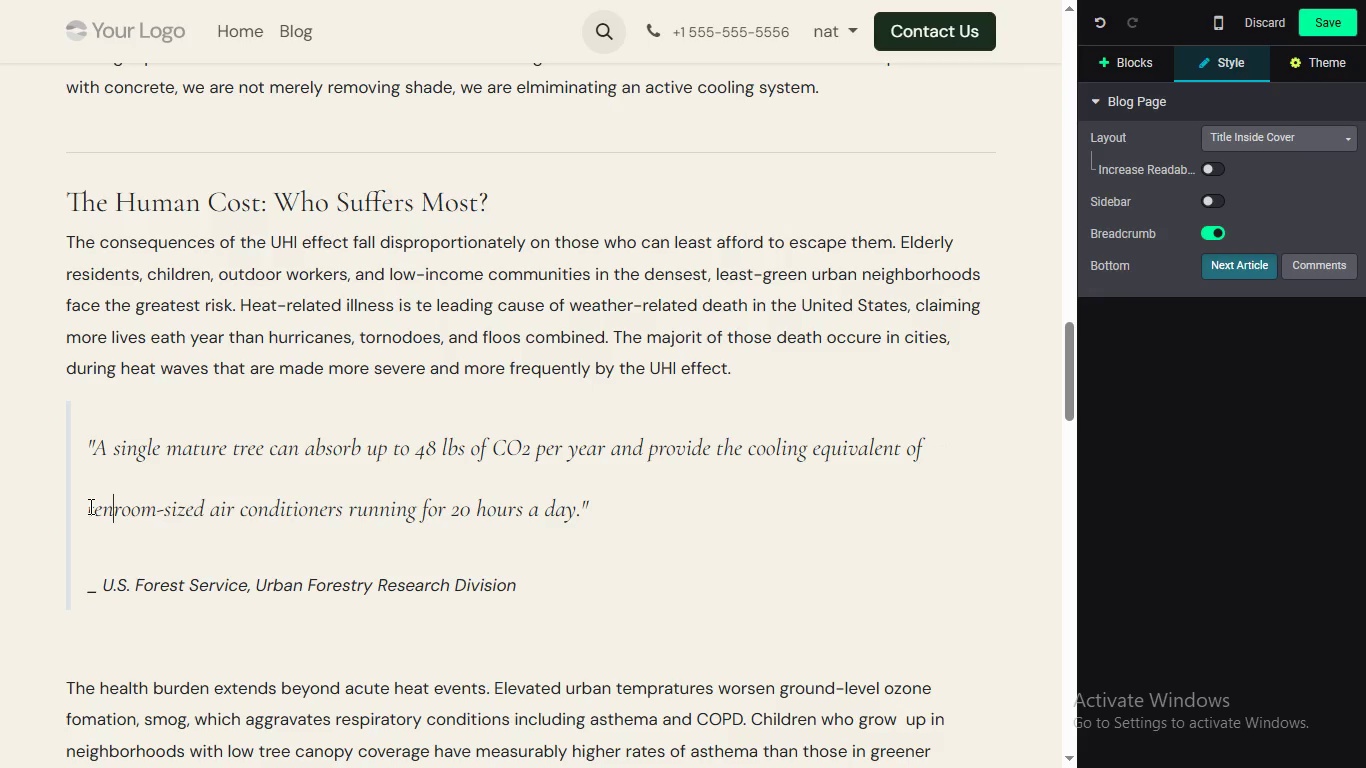 
key(Backspace)
 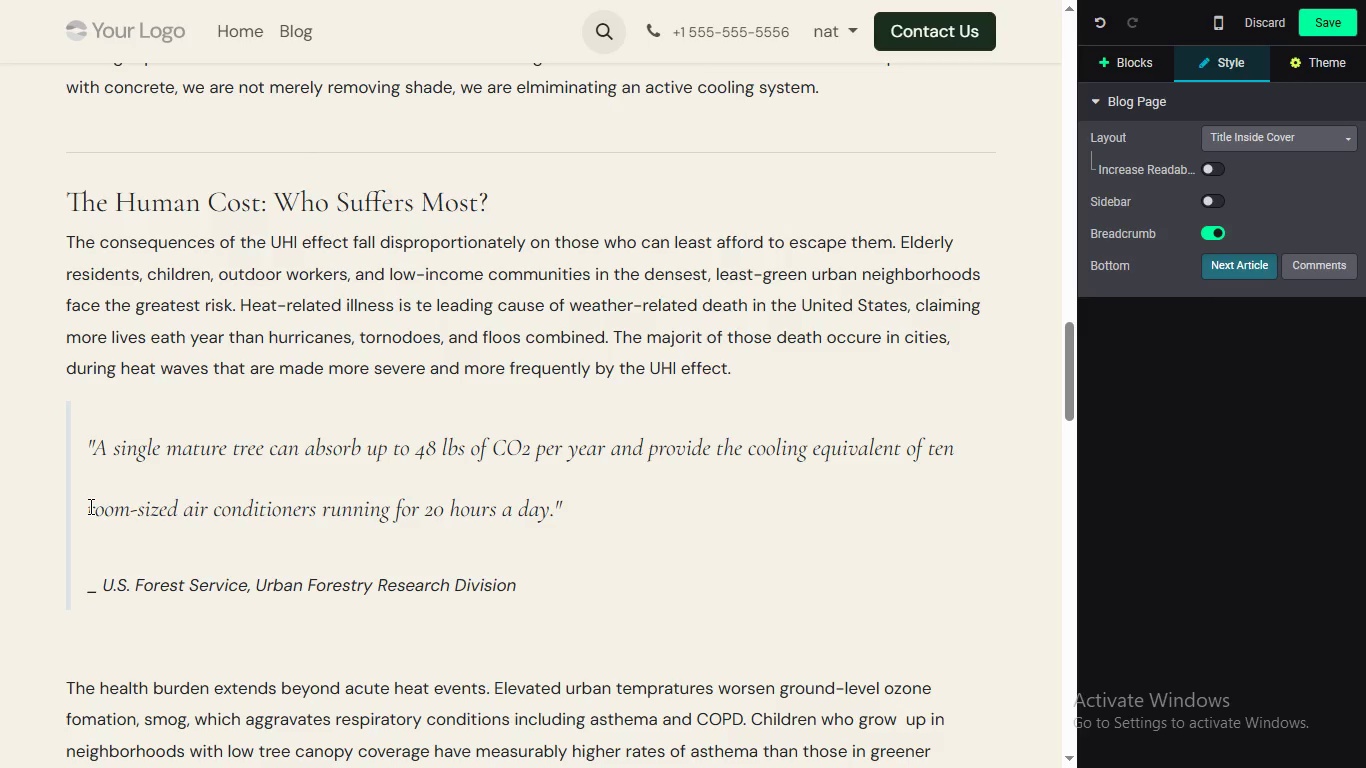 
key(Space)
 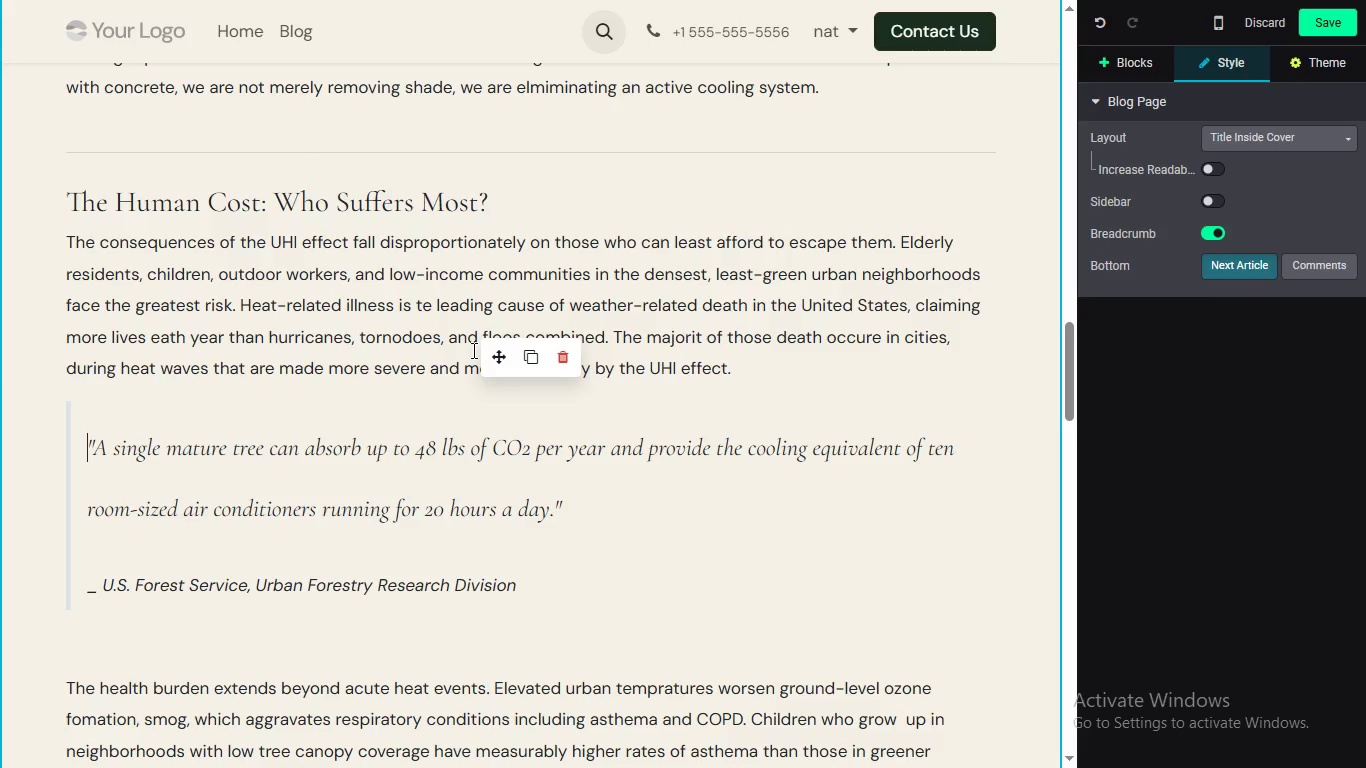 
wait(6.28)
 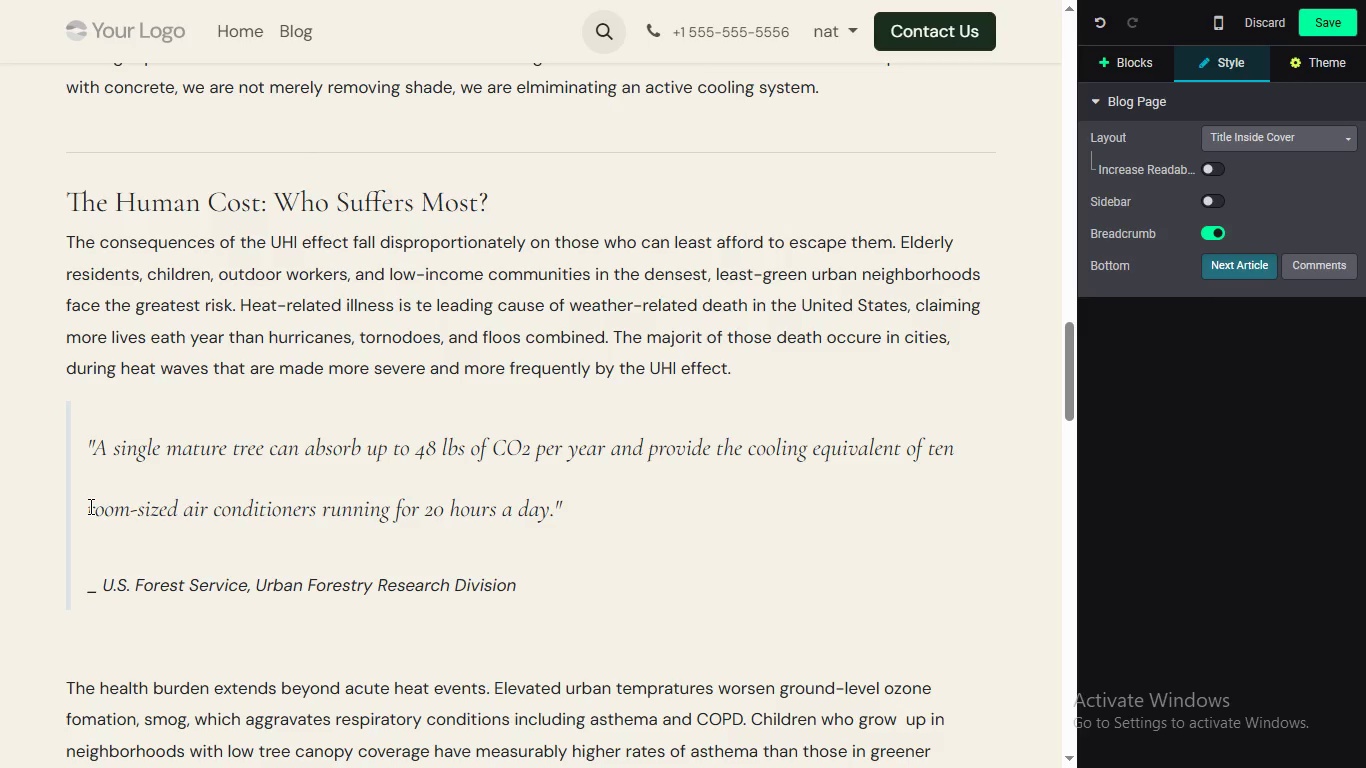 
left_click([88, 439])
 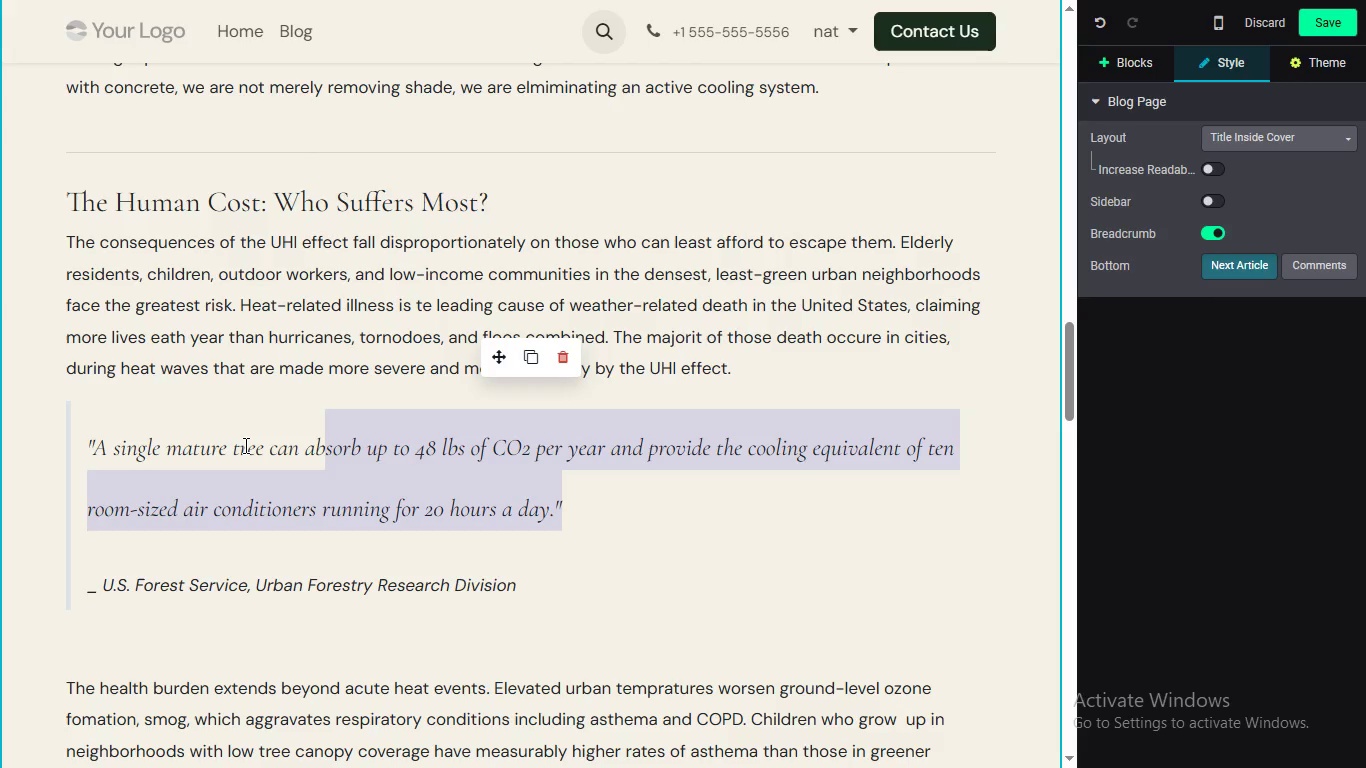 
wait(5.53)
 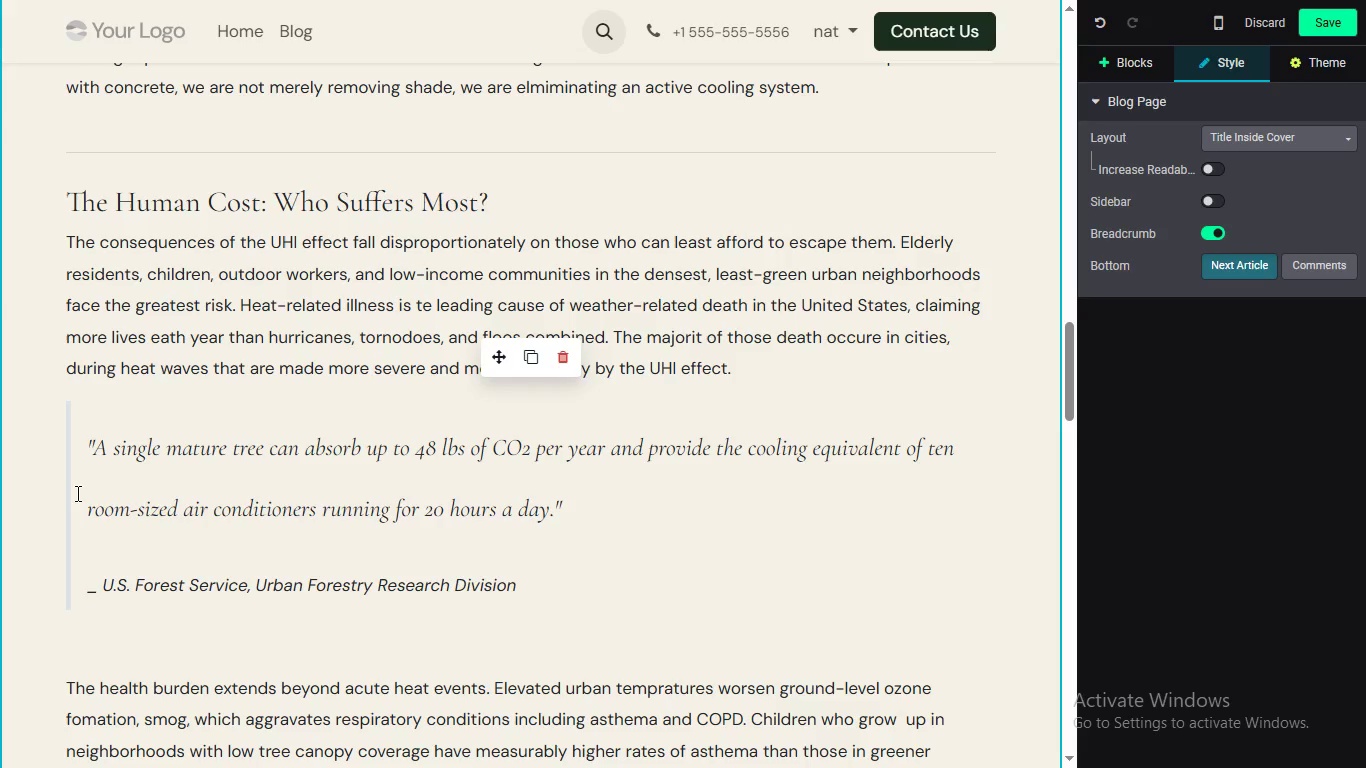 
left_click([595, 498])
 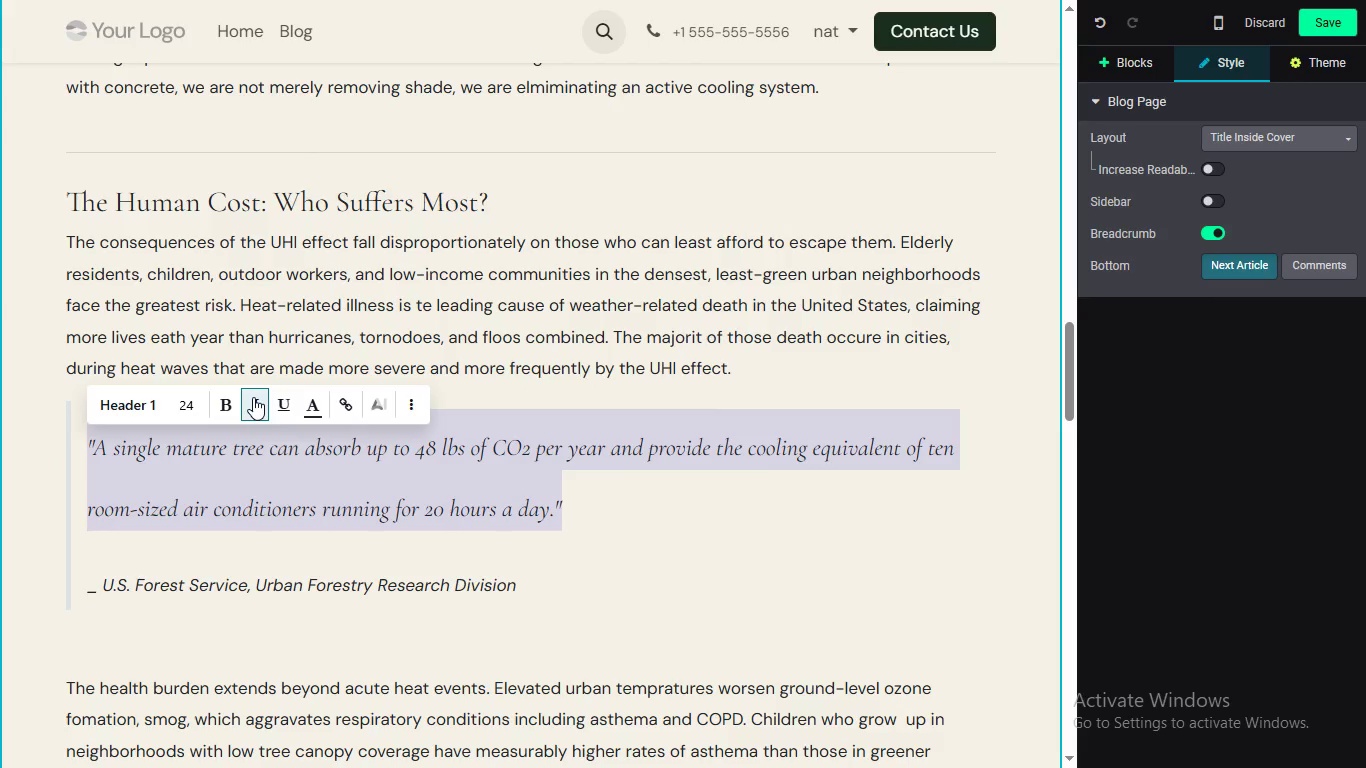 
left_click_drag(start_coordinate=[589, 511], to_coordinate=[75, 443])
 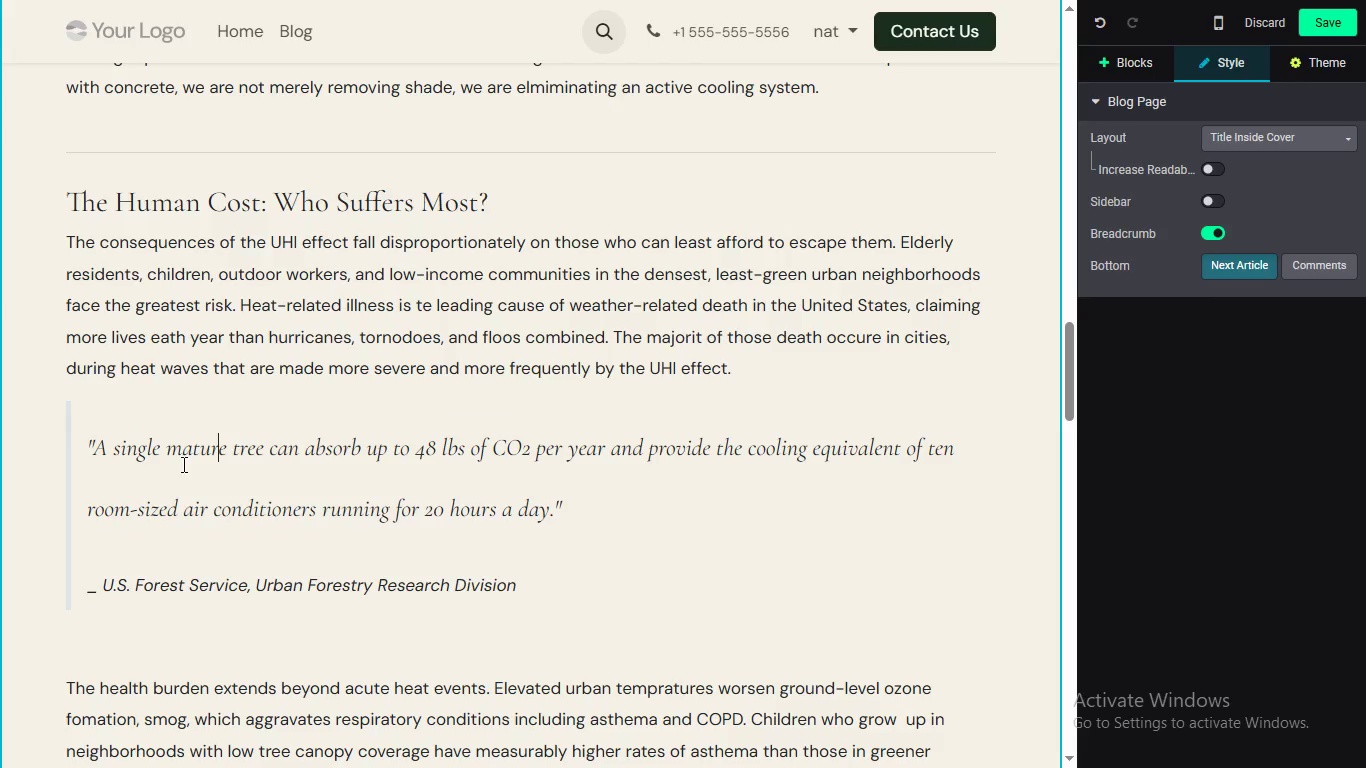 
left_click([253, 397])
 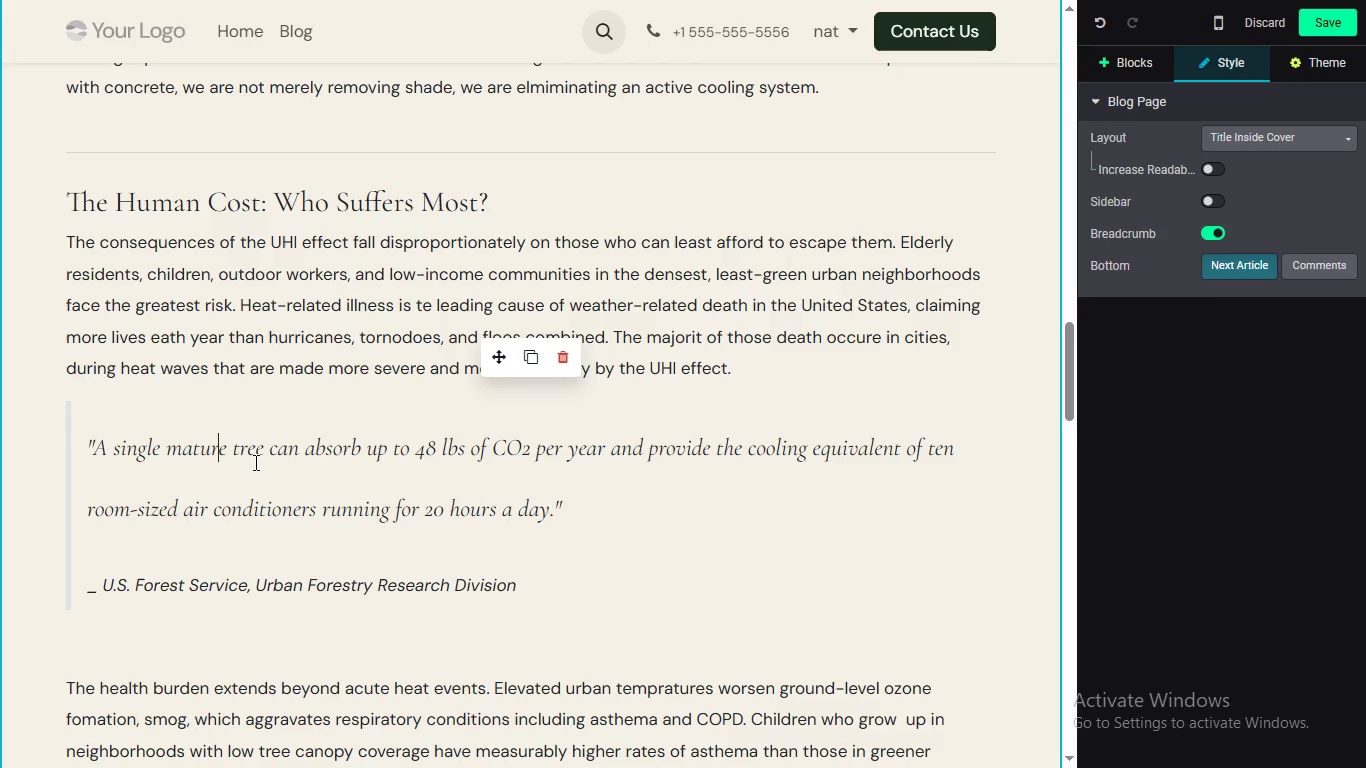 
left_click([253, 397])
 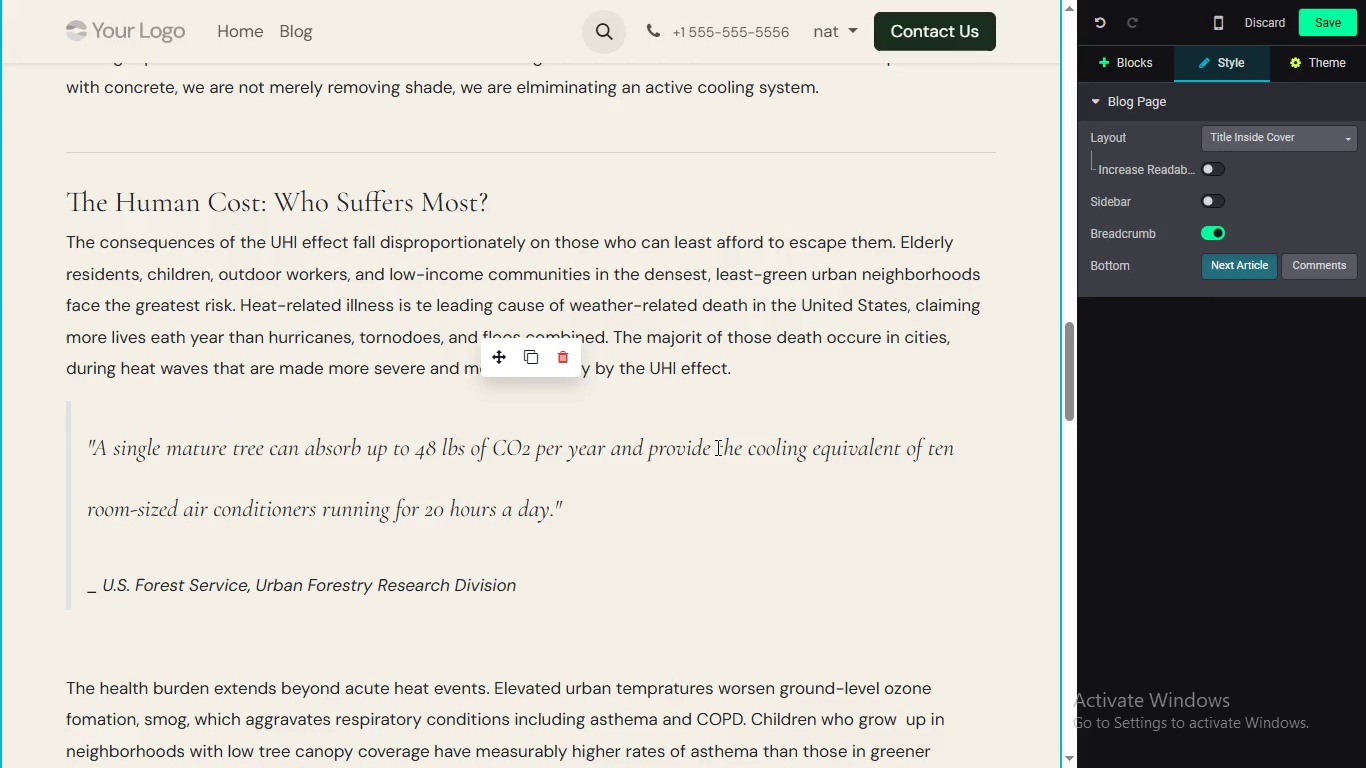 
left_click([221, 451])
 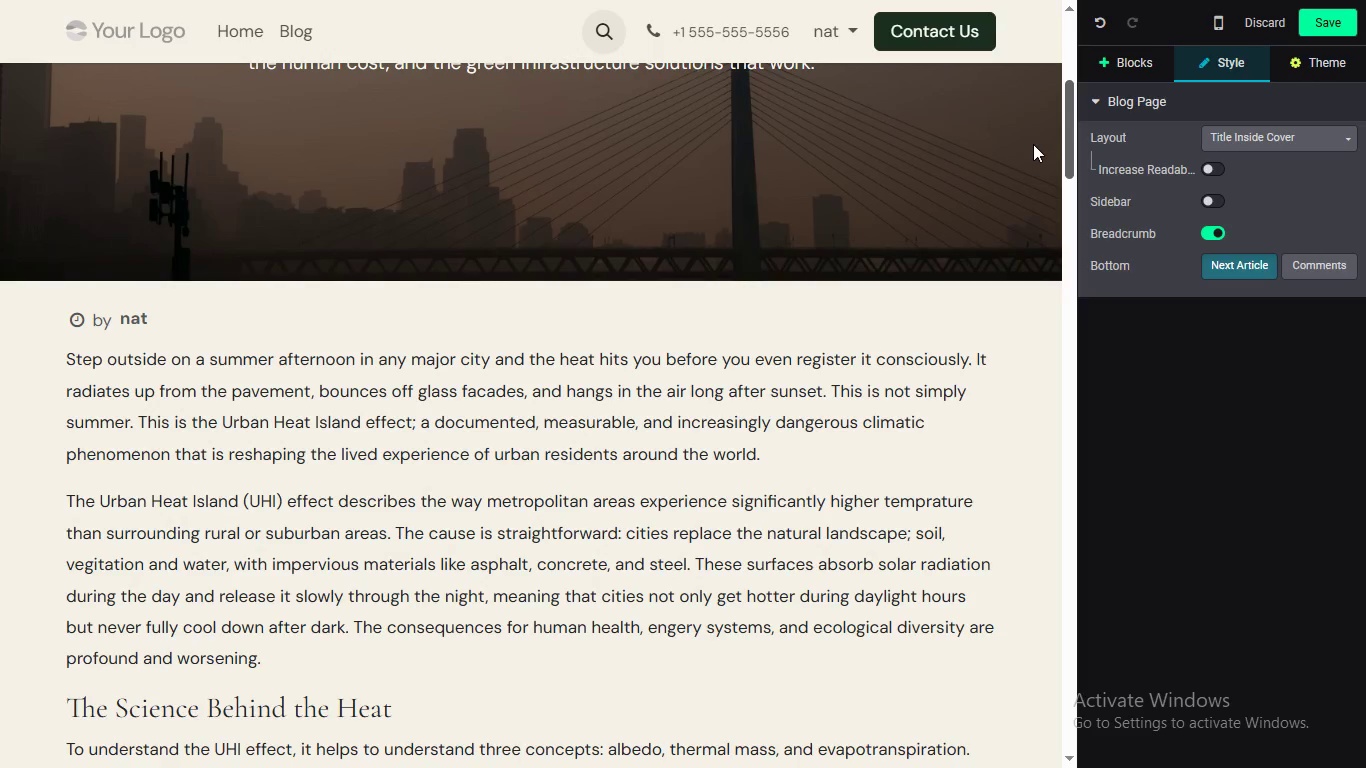 
left_click_drag(start_coordinate=[1066, 393], to_coordinate=[1023, 418])
 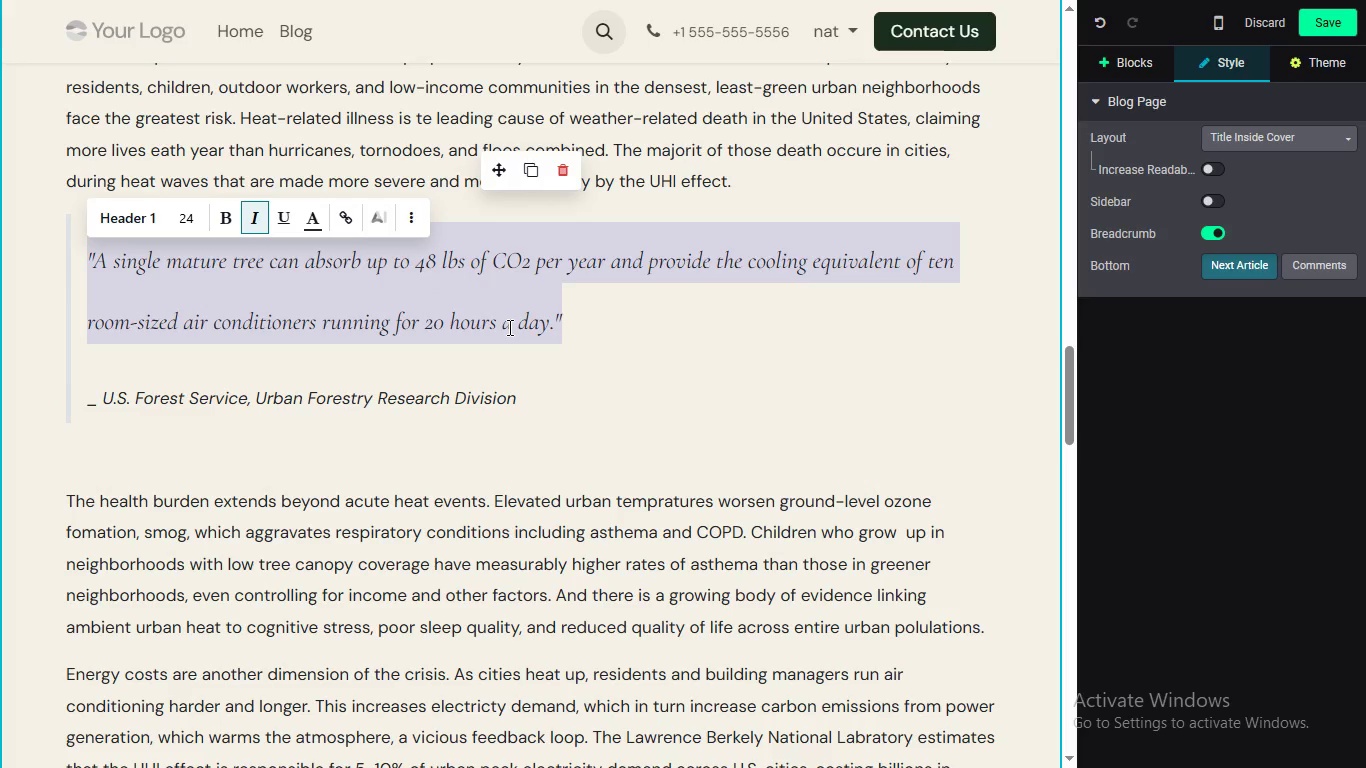 
left_click([550, 328])
 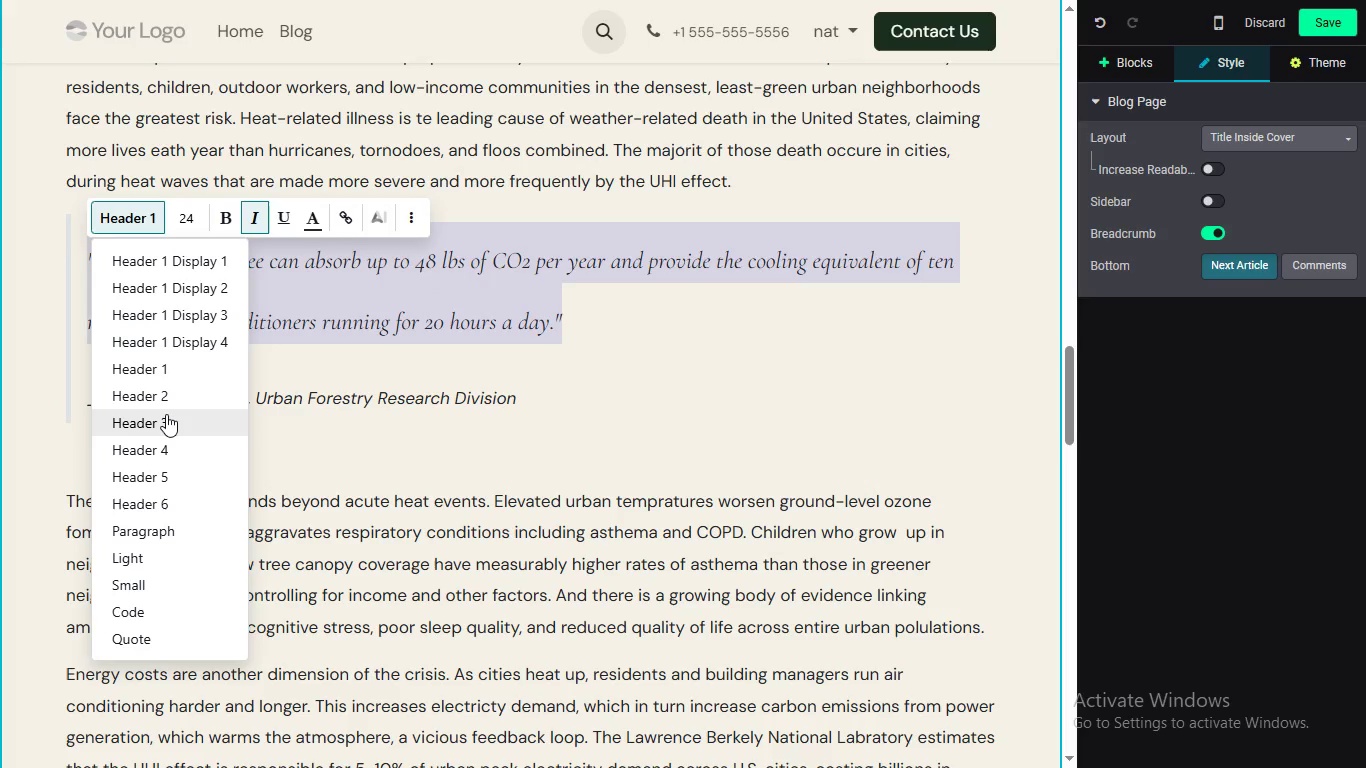 
double_click([560, 327])
 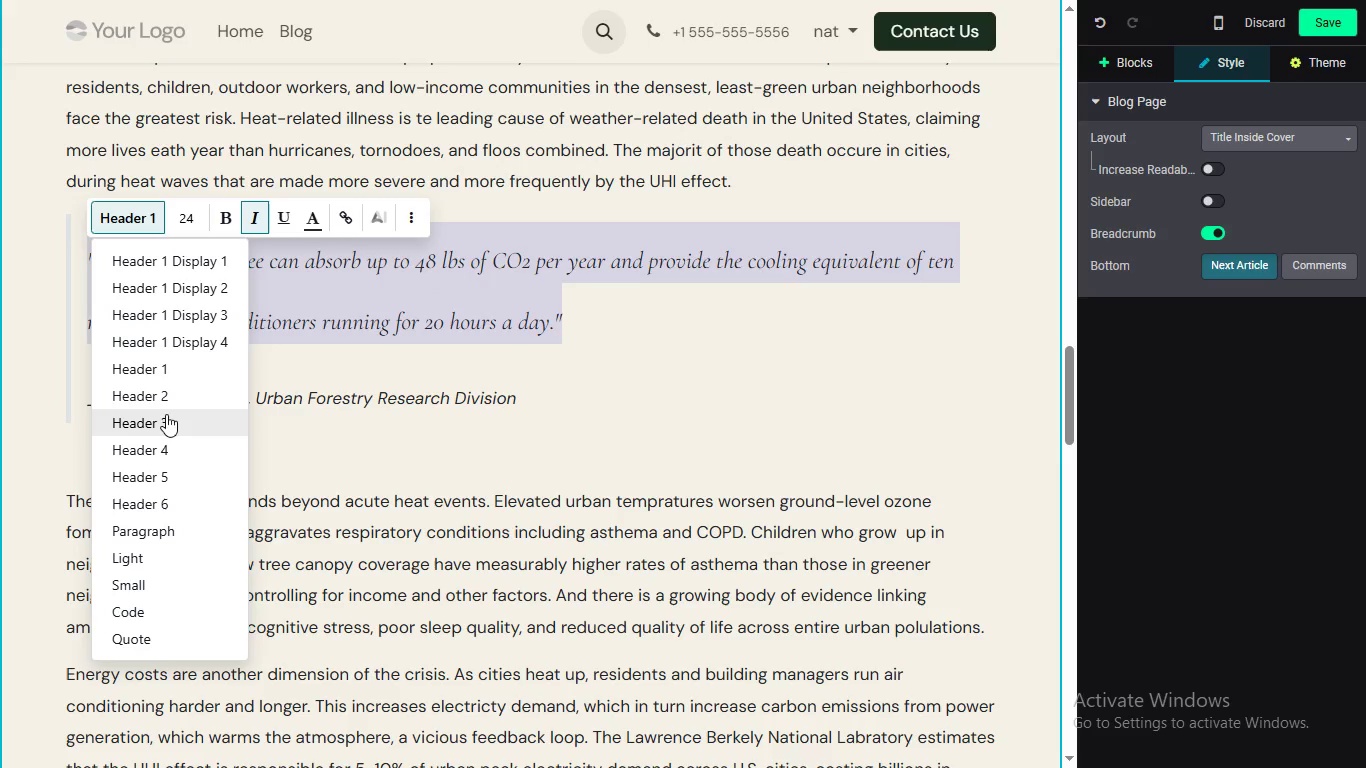 
triple_click([560, 327])
 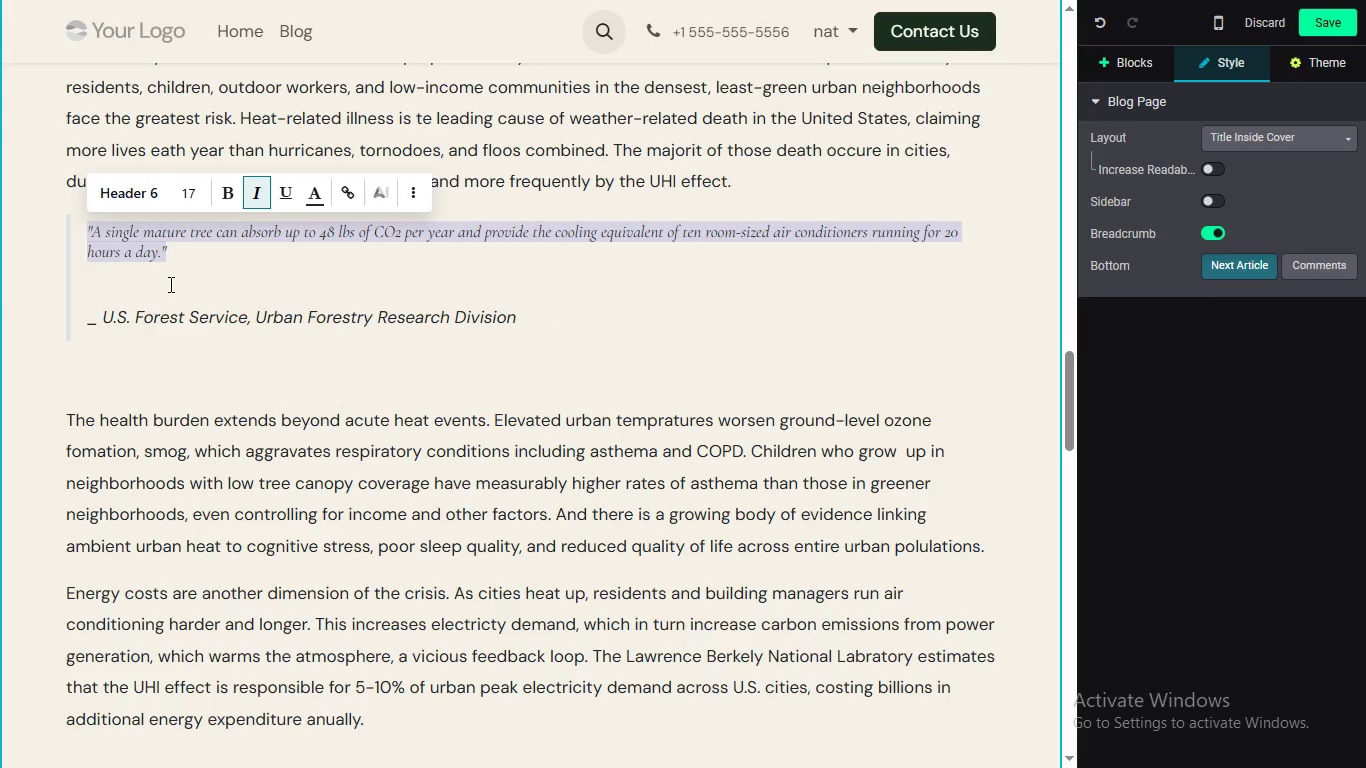 
left_click([166, 499])
 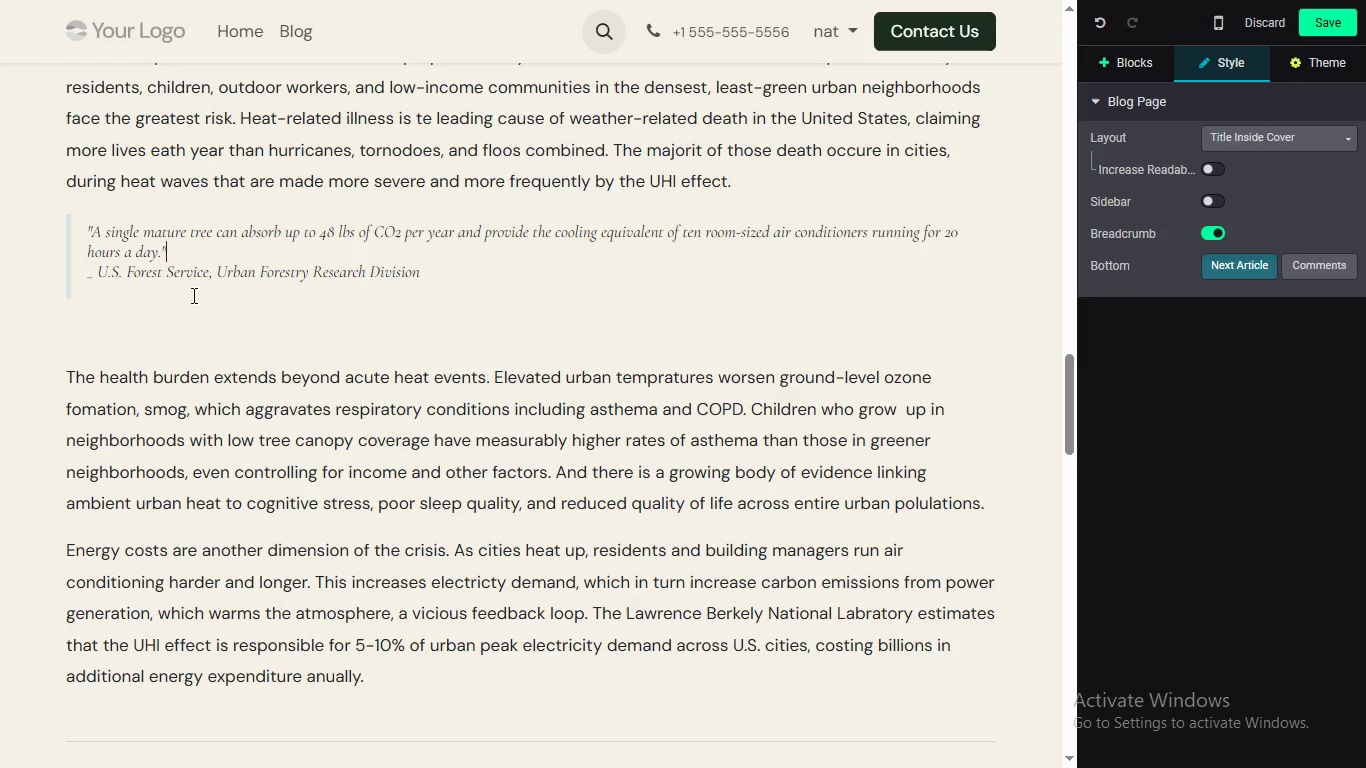 
left_click([162, 286])
 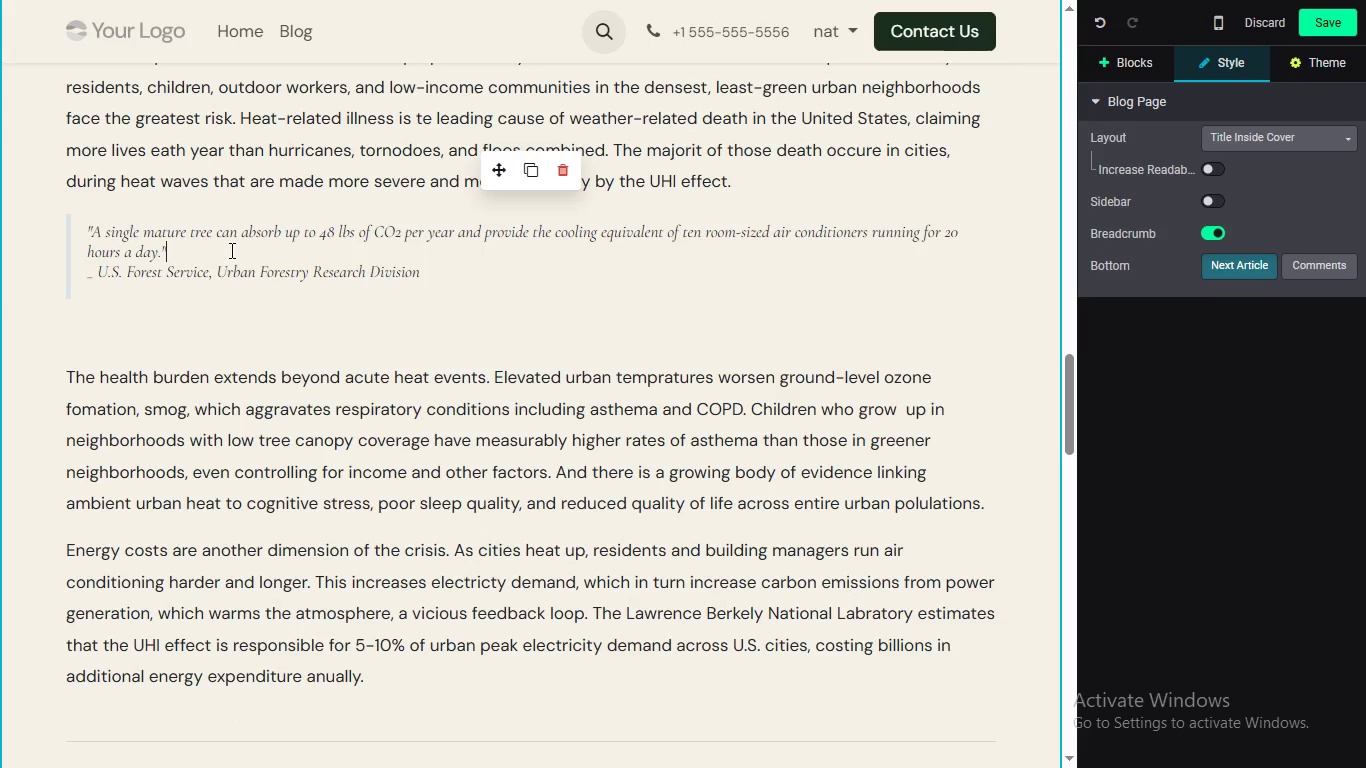 
key(Backspace)
 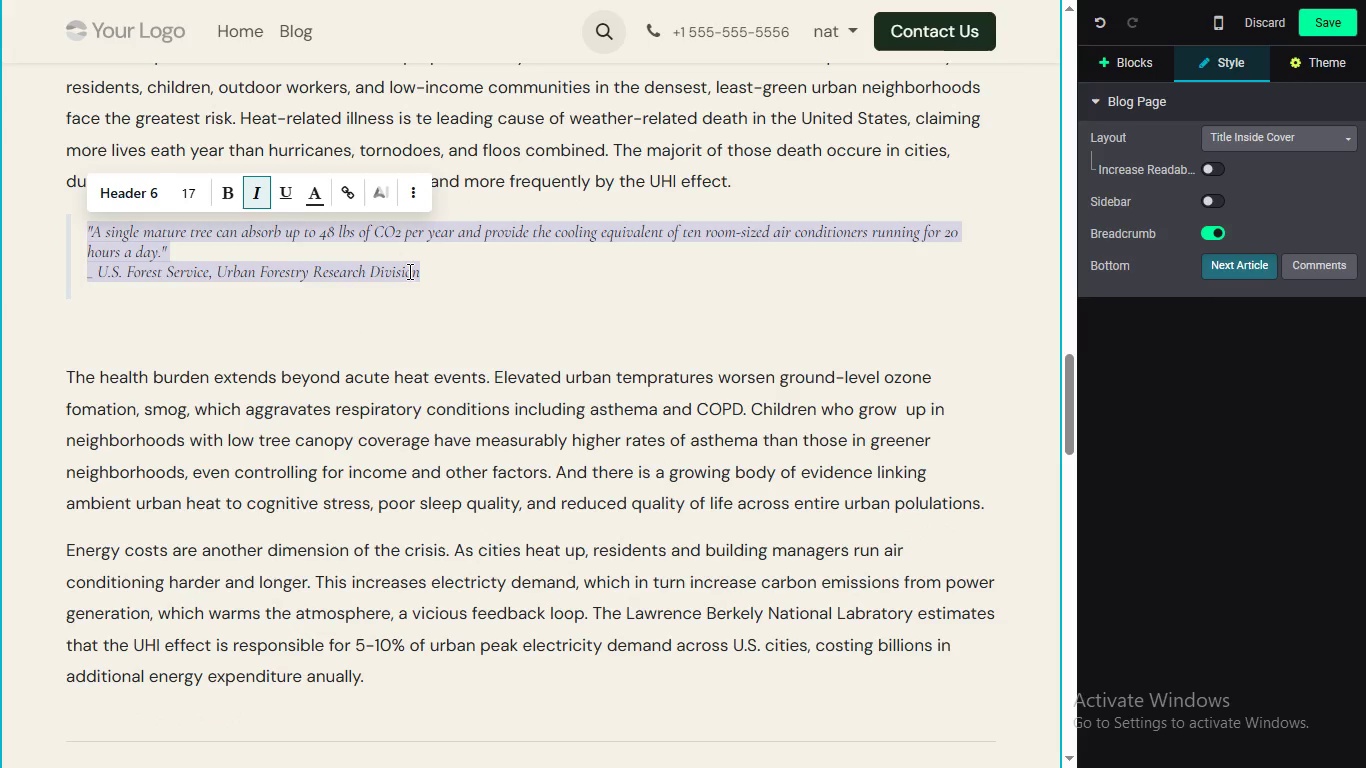 
double_click([230, 250])
 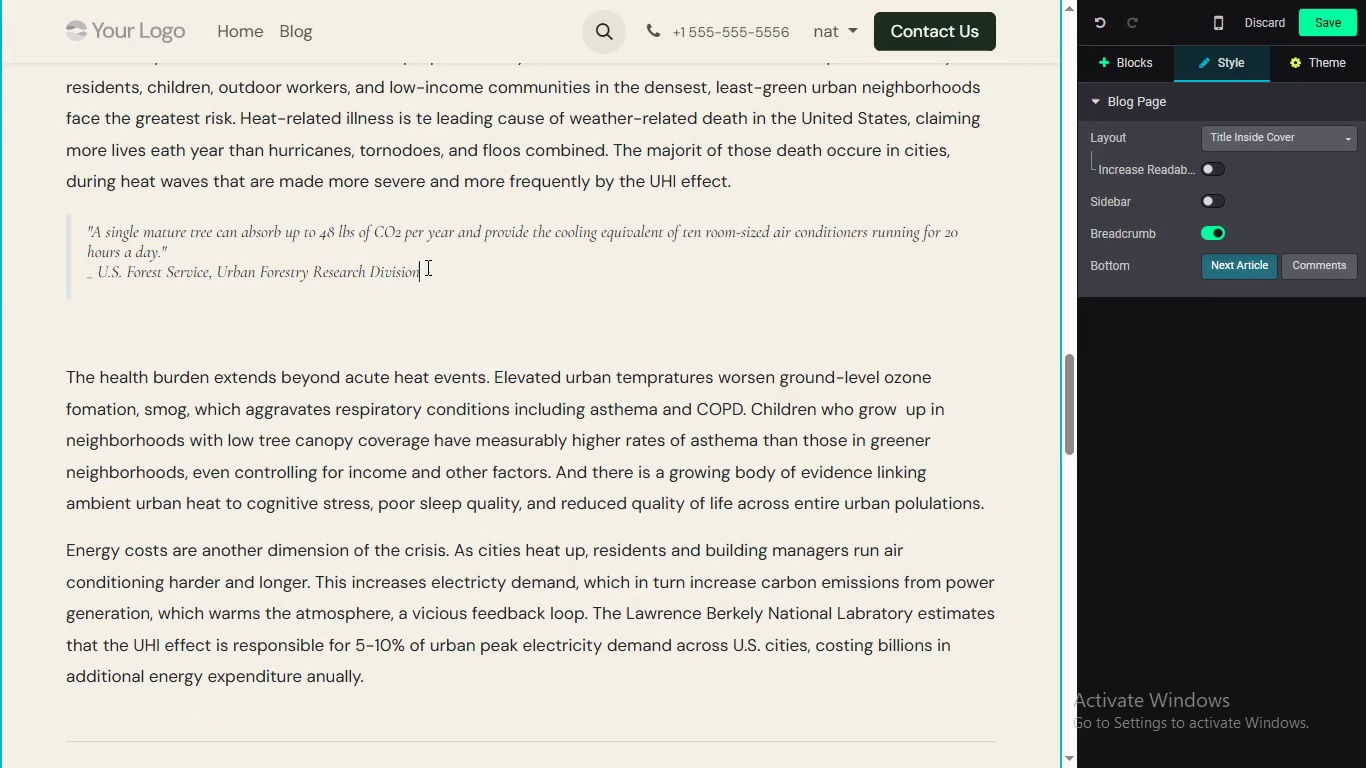 
double_click([408, 271])
 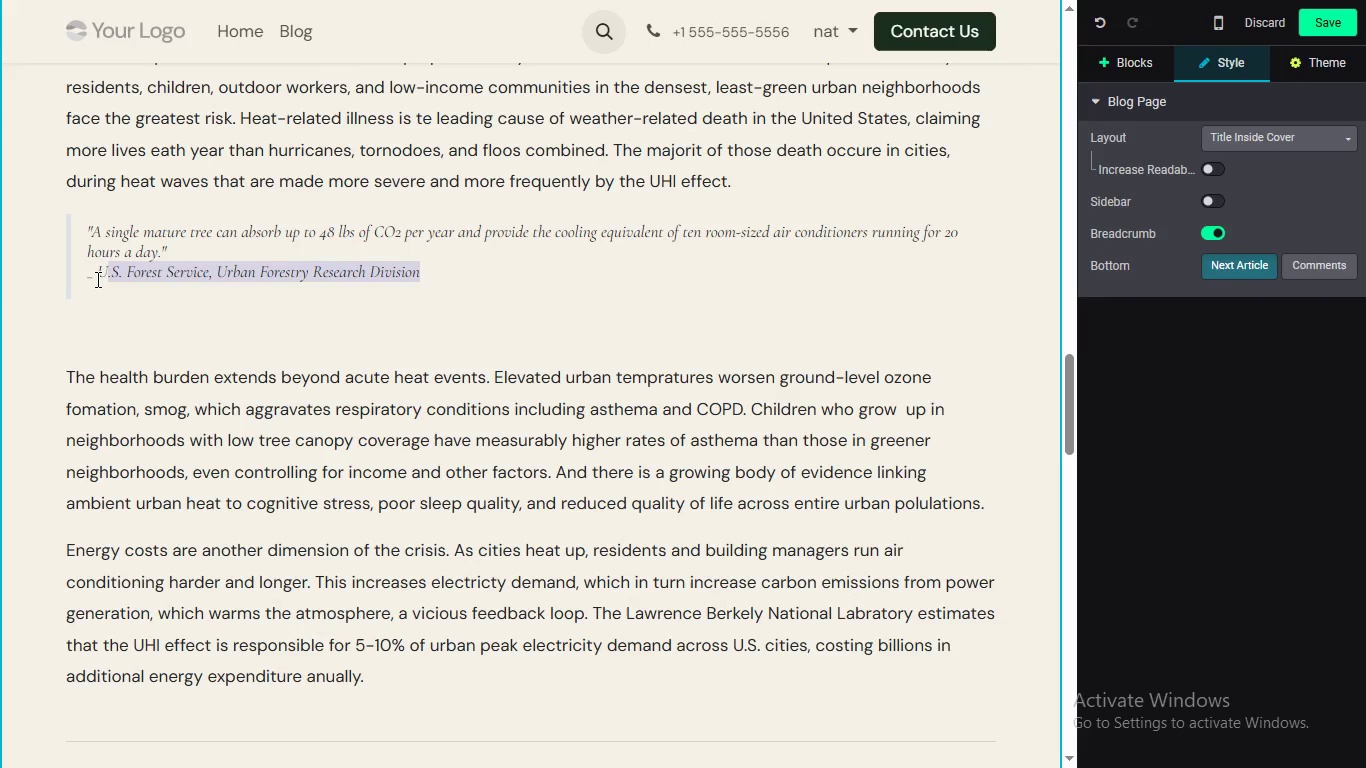 
triple_click([408, 271])
 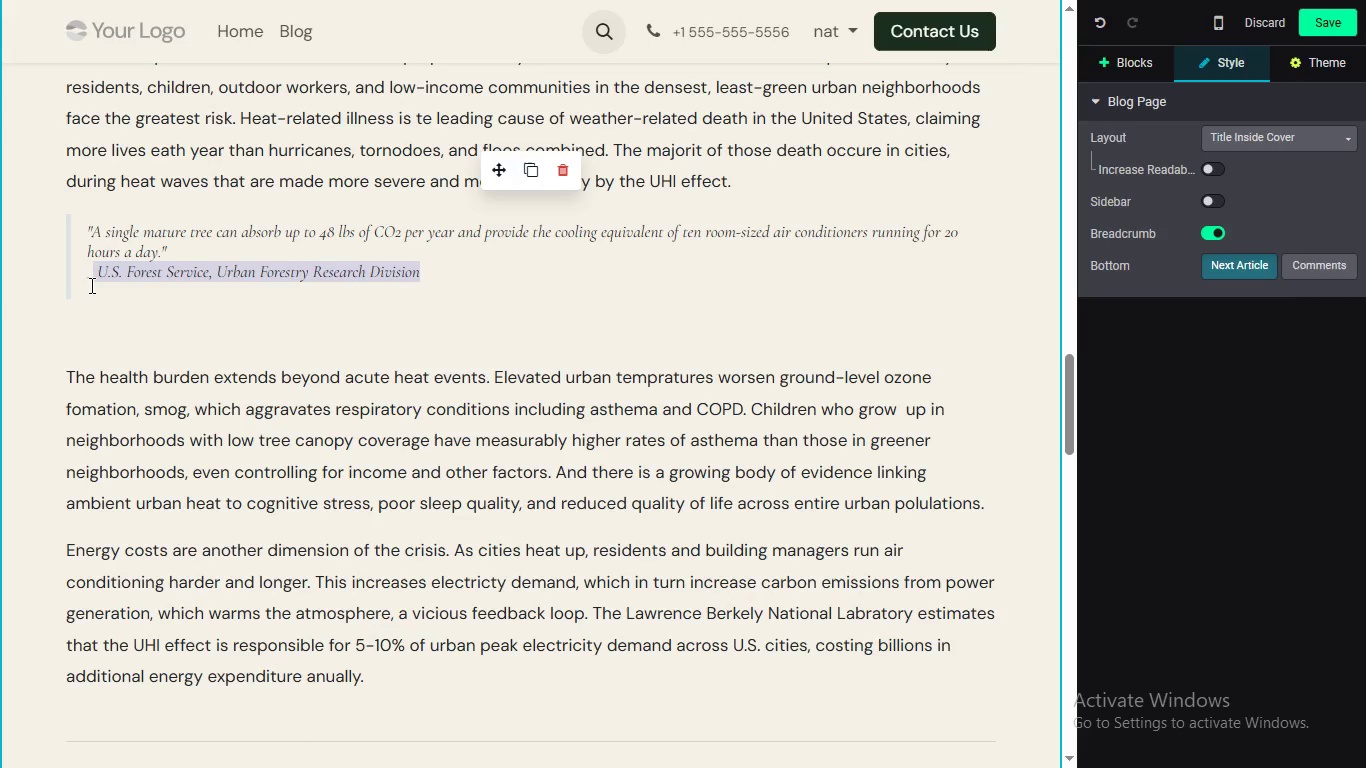 
left_click([408, 271])
 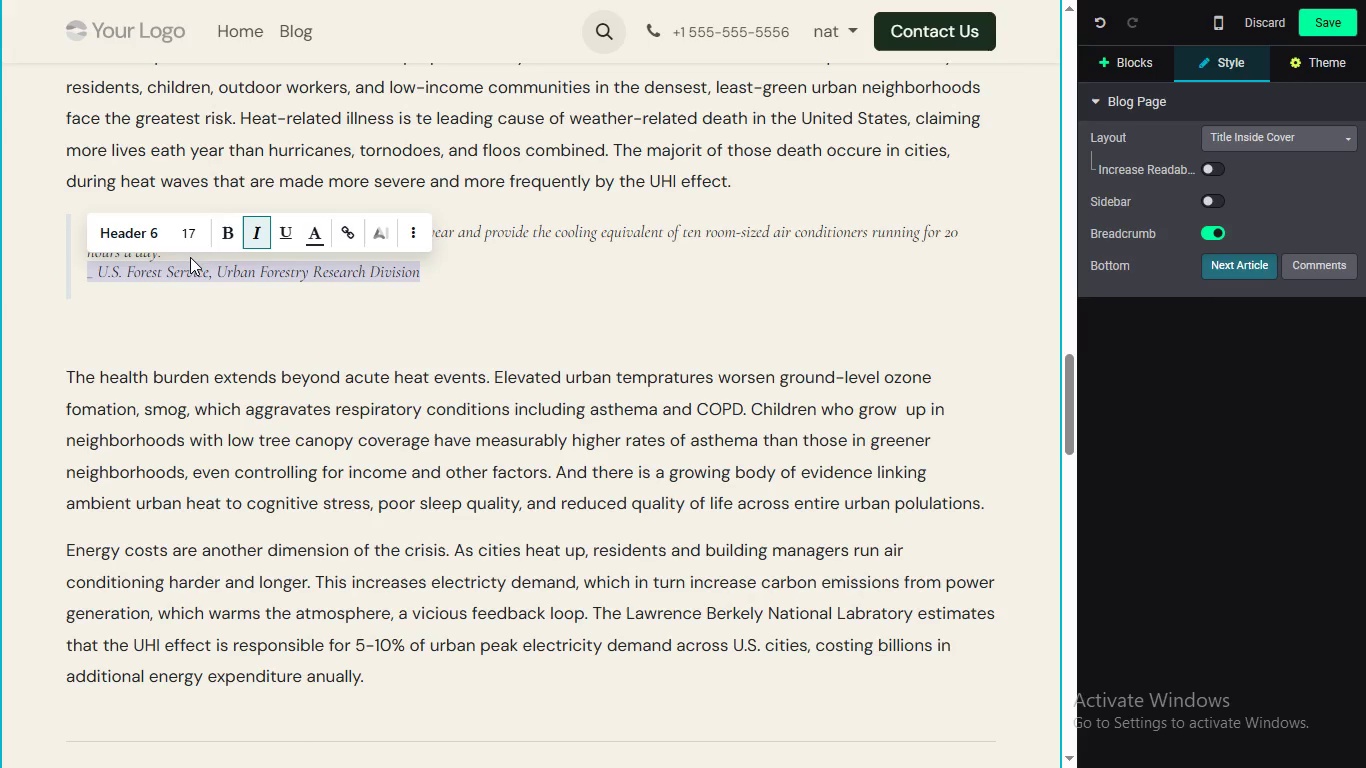 
left_click_drag(start_coordinate=[425, 267], to_coordinate=[88, 286])
 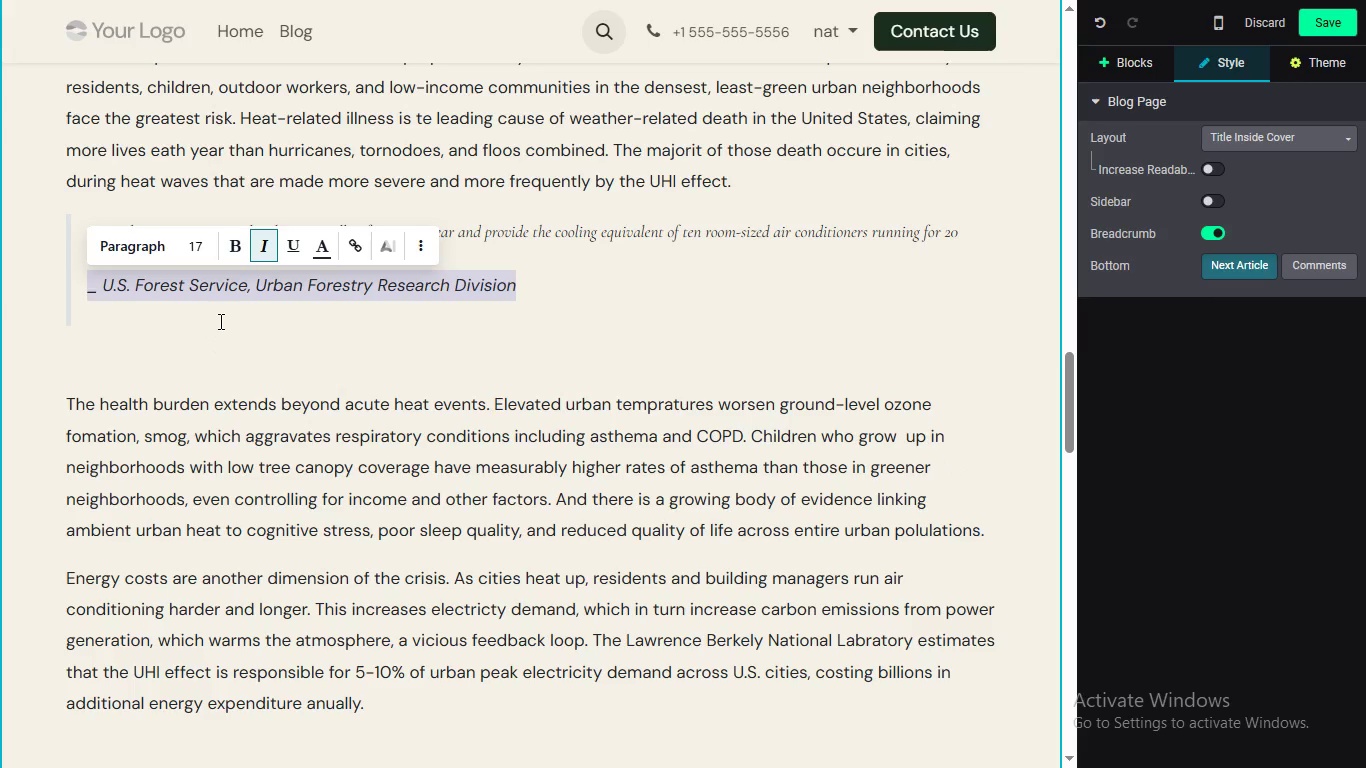 
left_click([150, 234])
 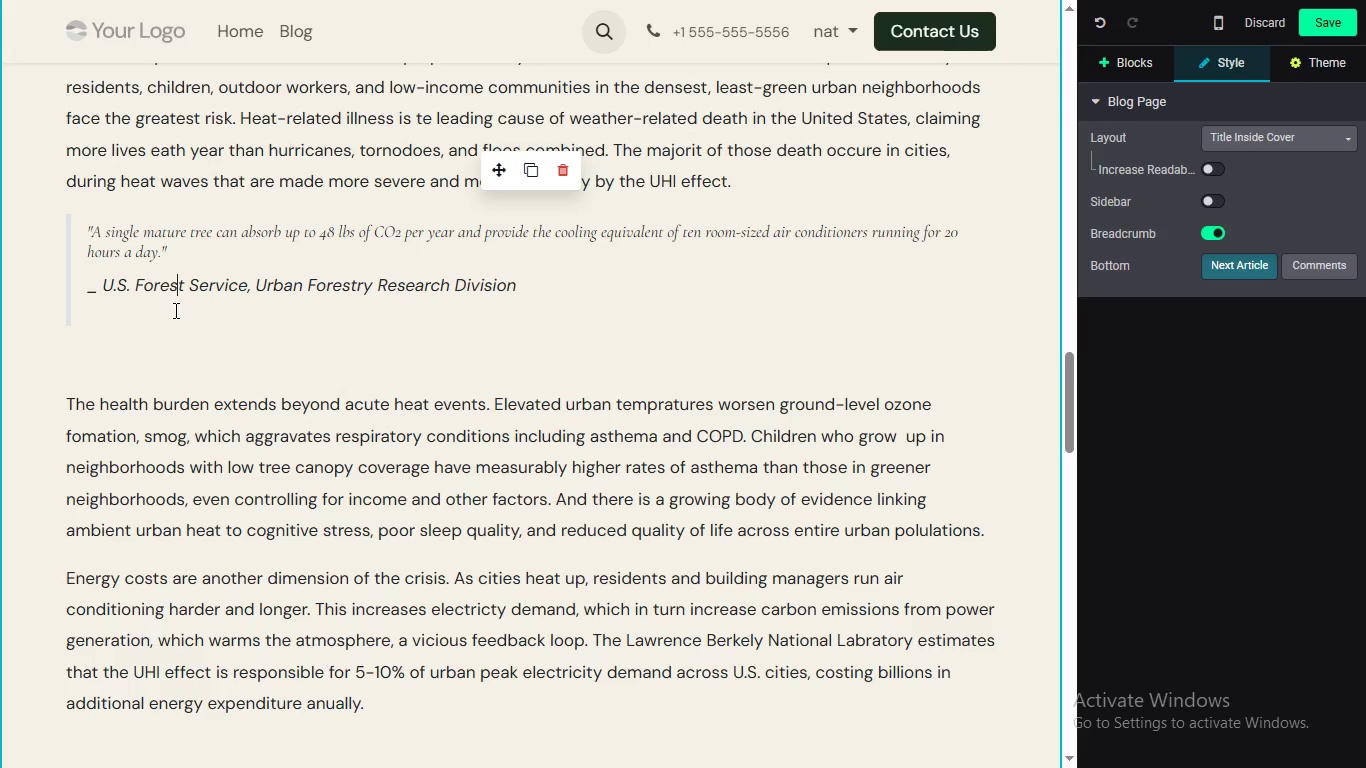 
left_click([162, 552])
 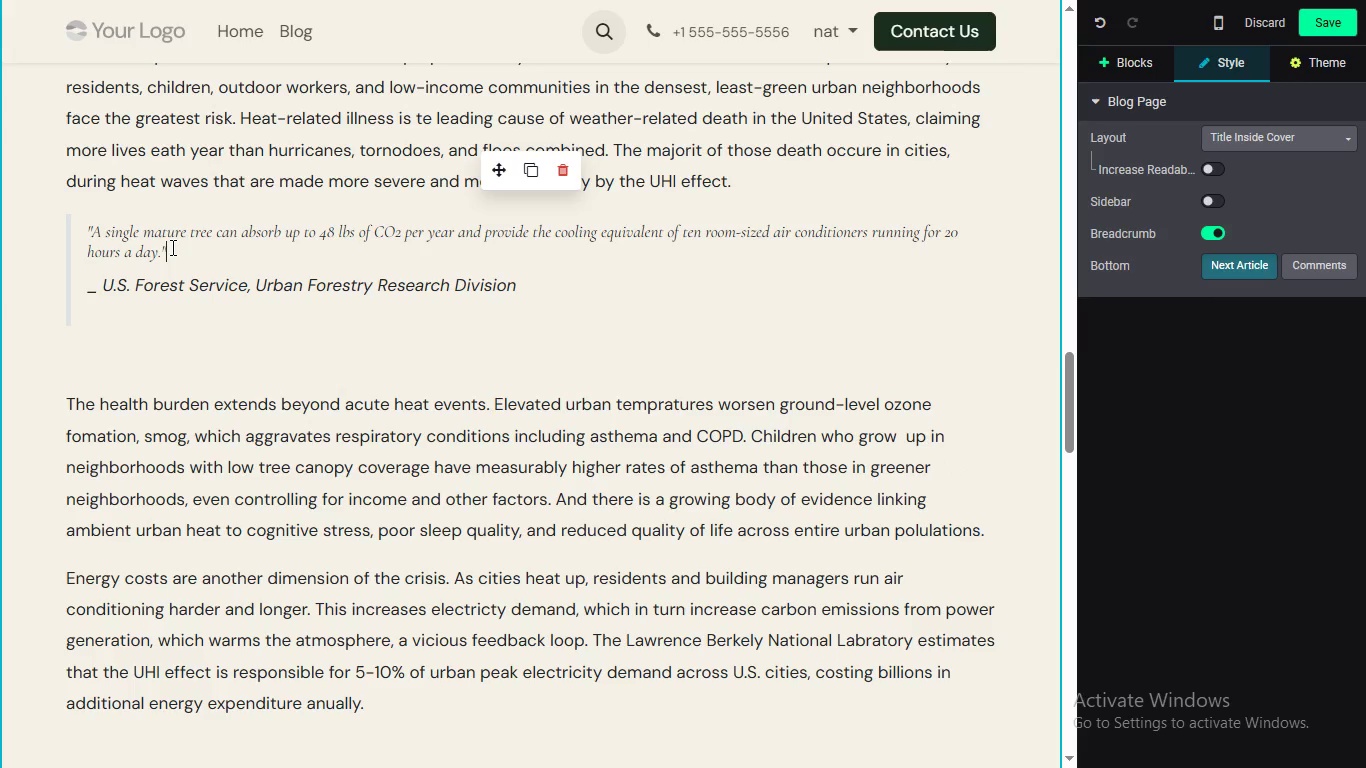 
left_click([219, 321])
 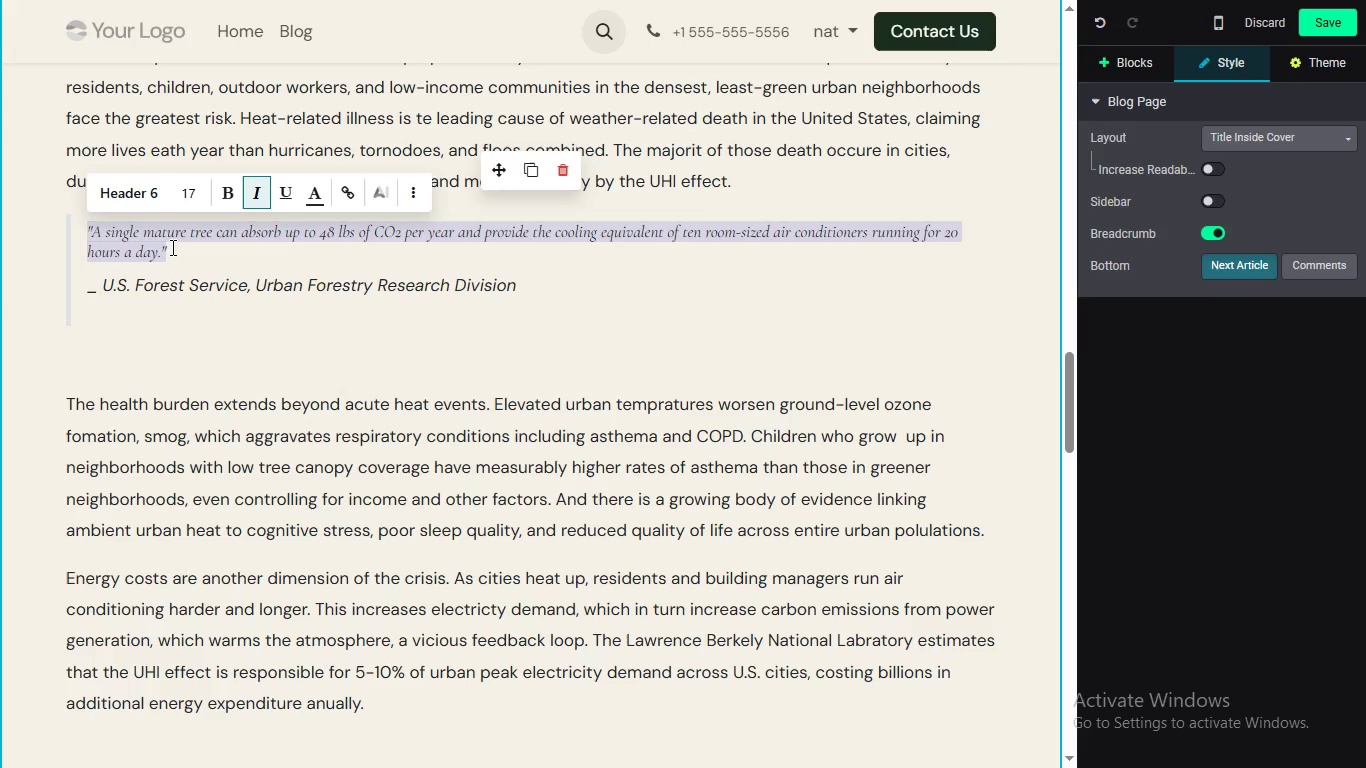 
left_click([175, 315])
 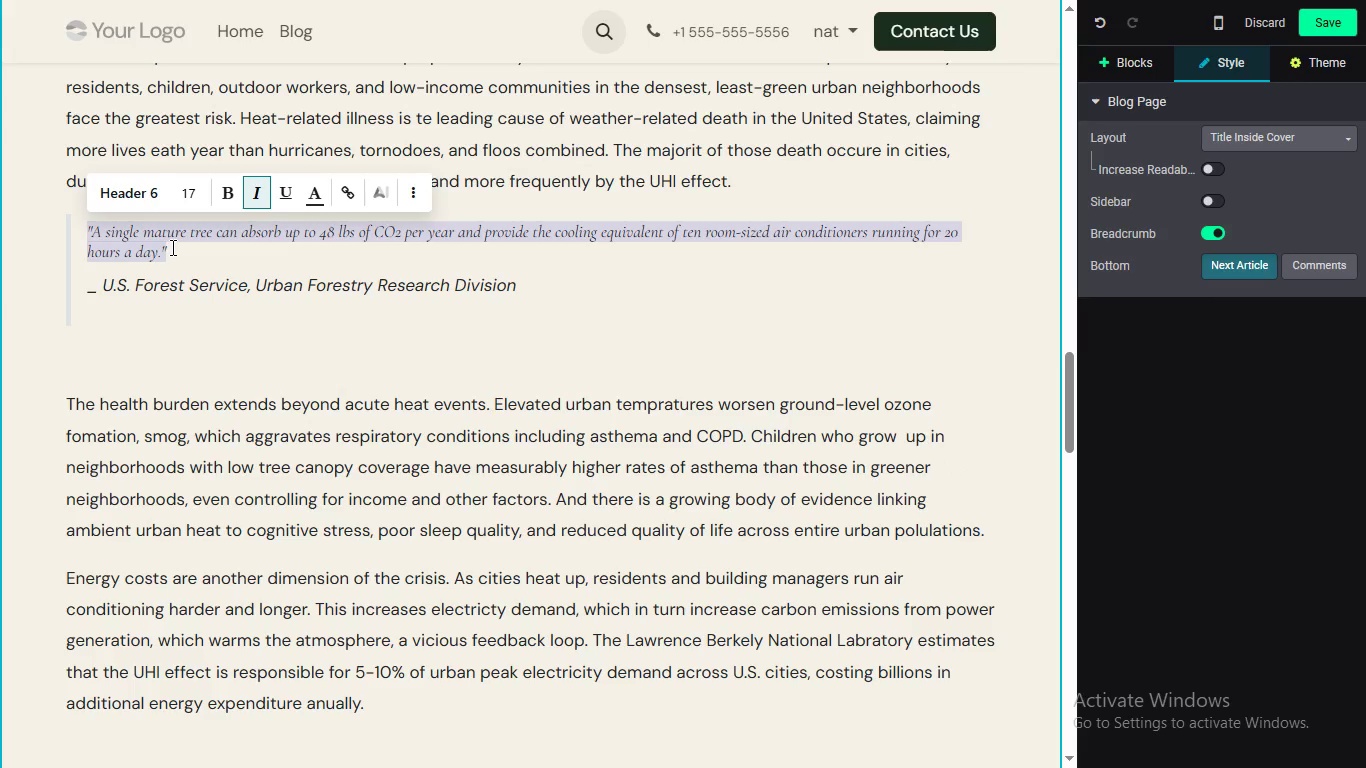 
double_click([171, 247])
 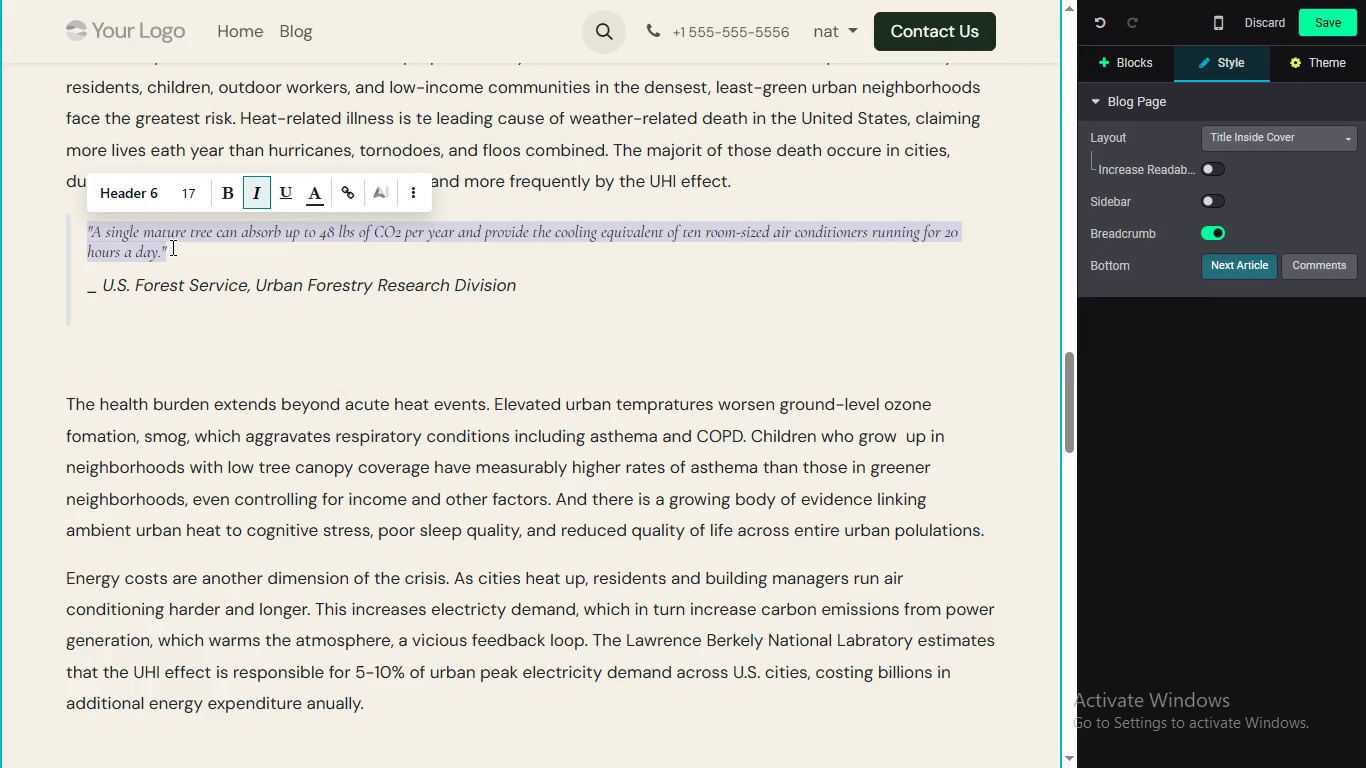 
triple_click([171, 247])
 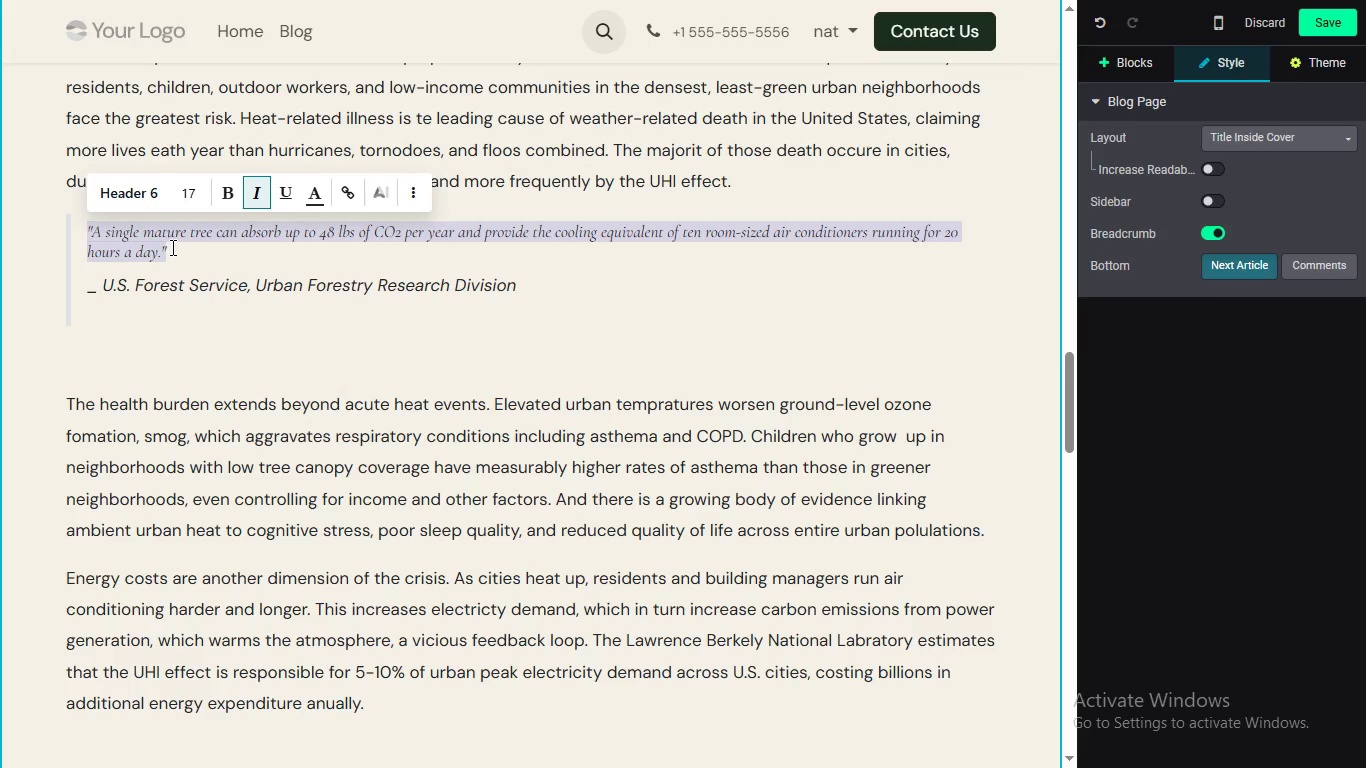 
triple_click([171, 247])
 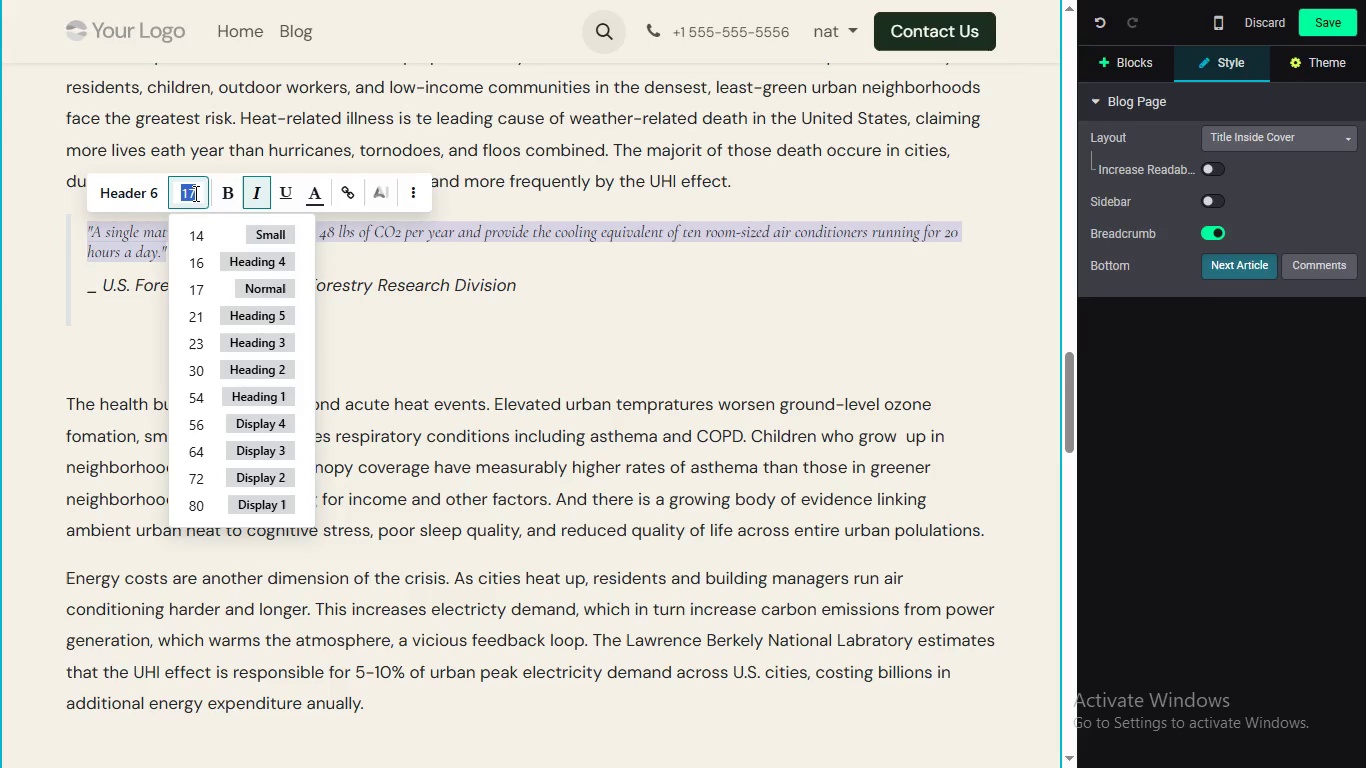 
wait(6.7)
 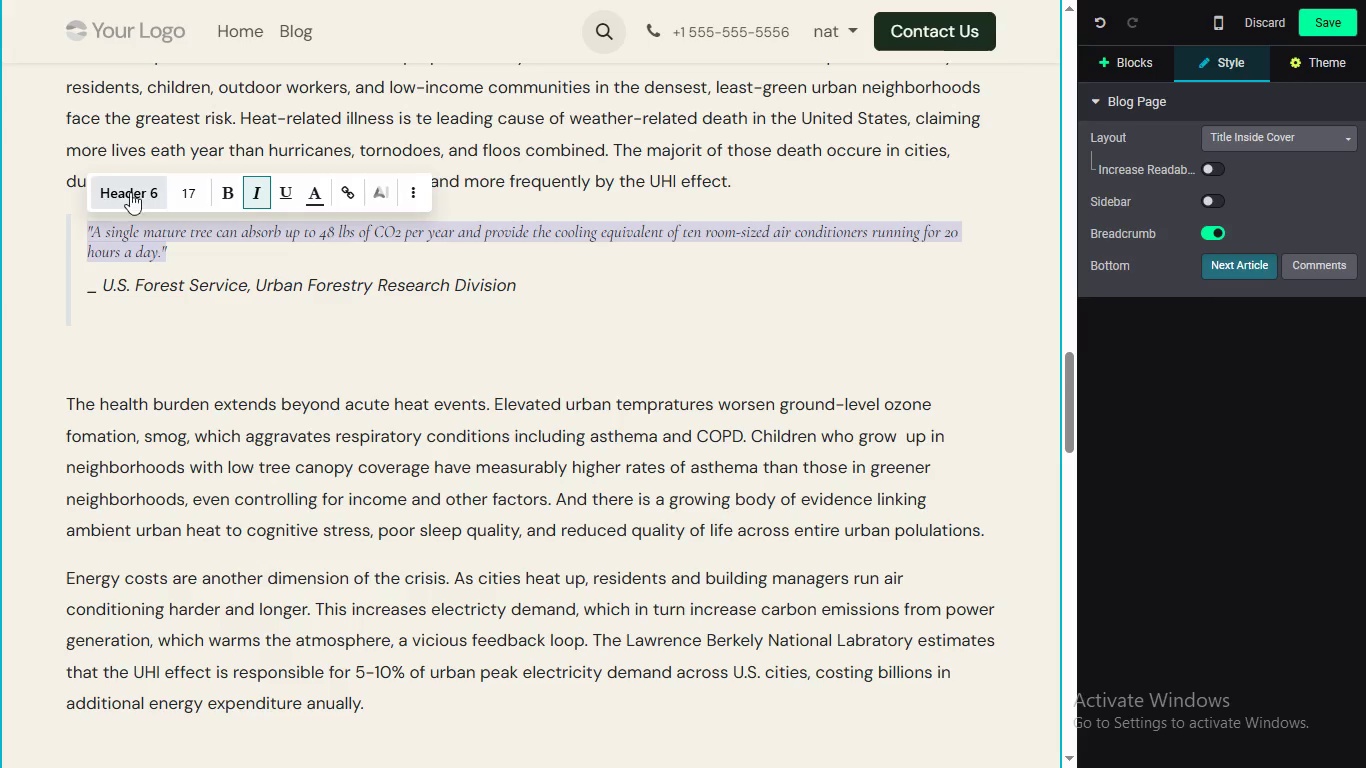 
left_click([194, 193])
 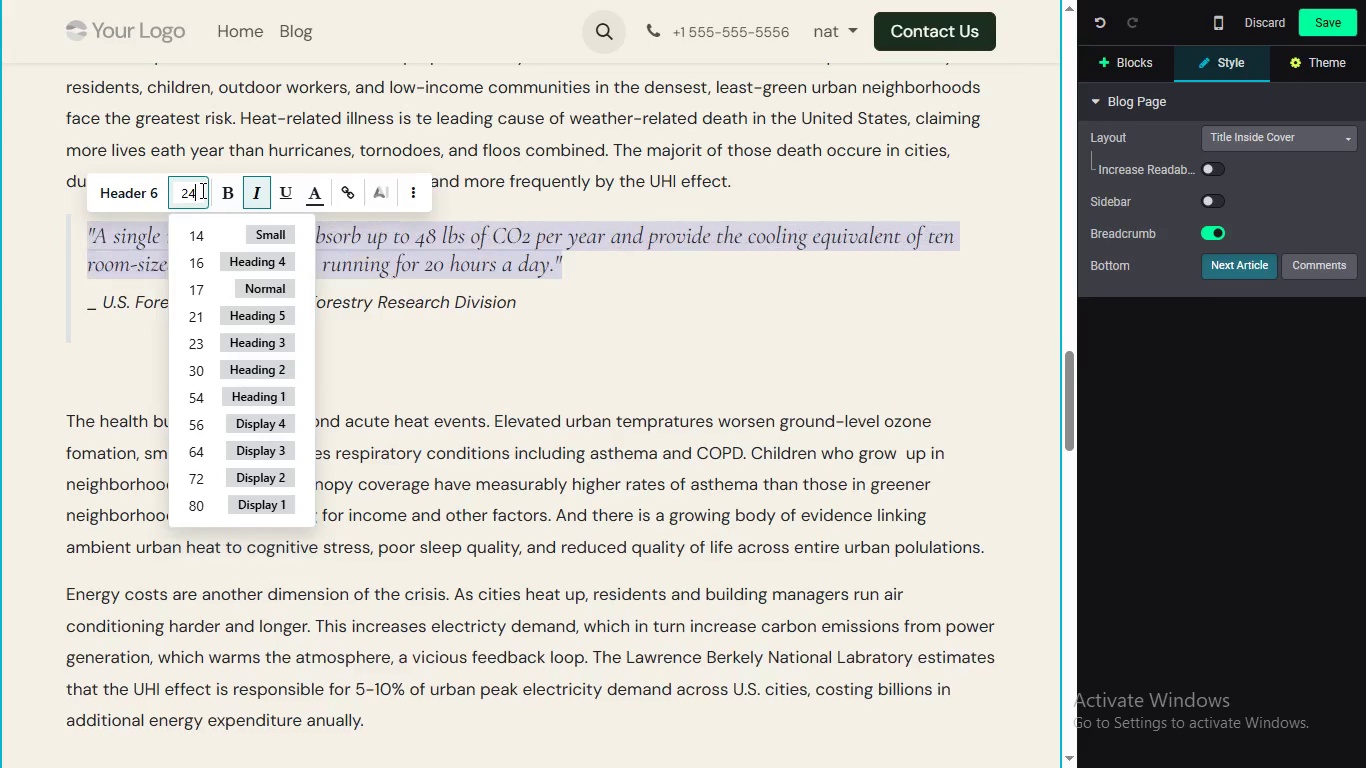 
double_click([194, 193])
 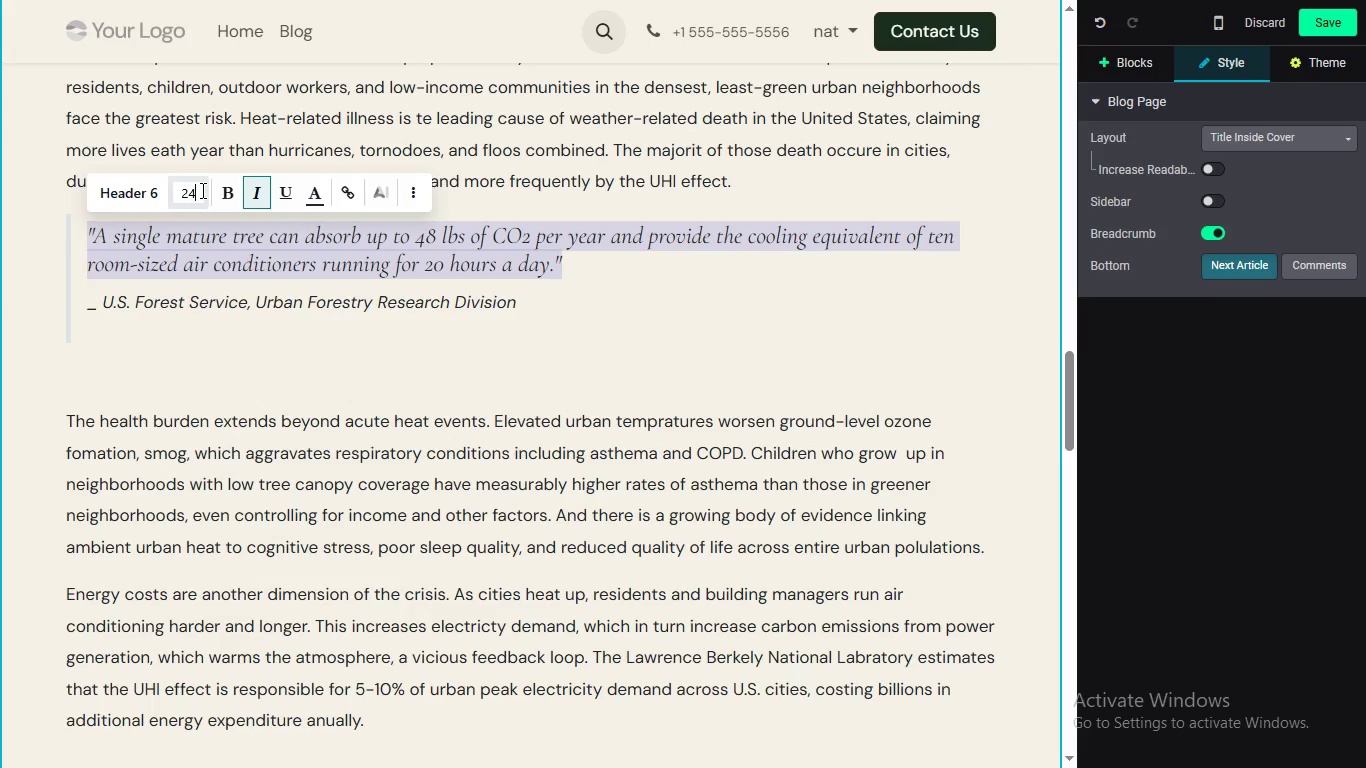 
type(24)
 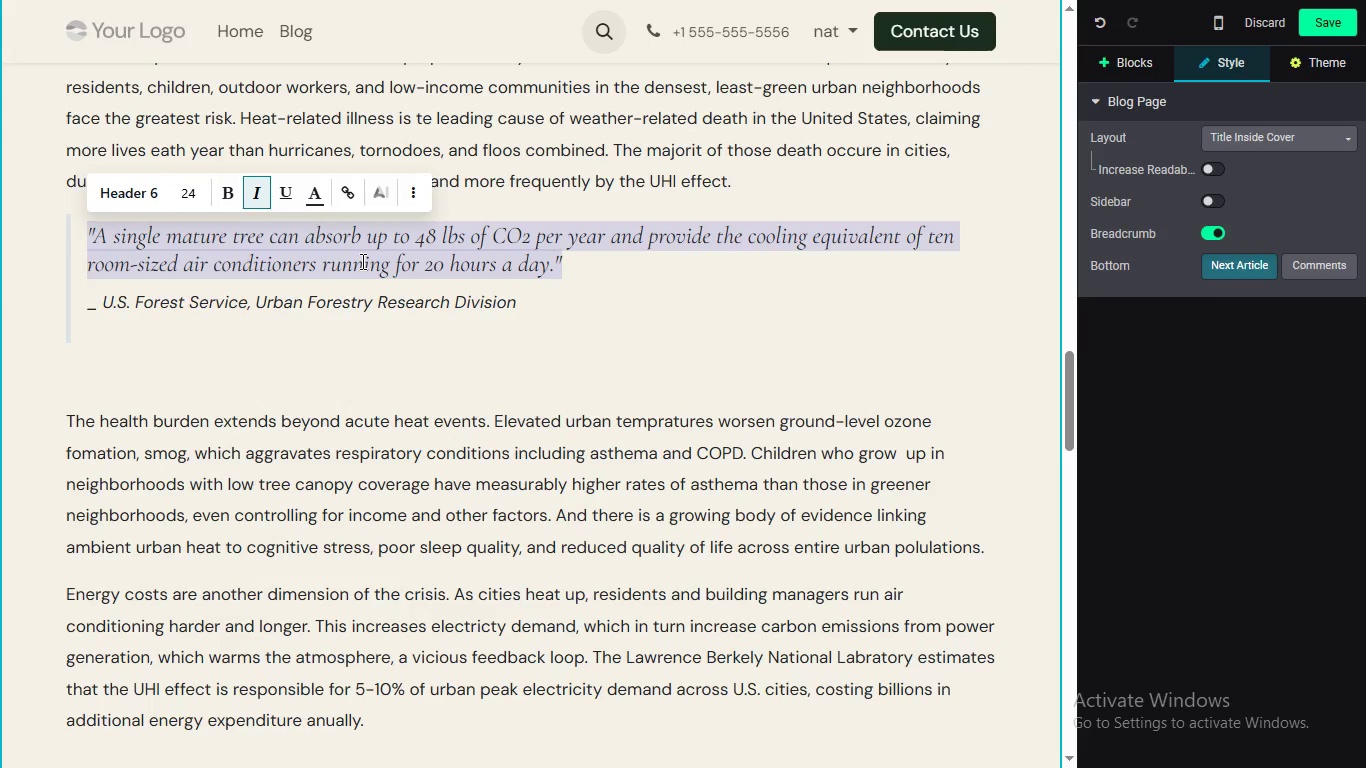 
key(Enter)
 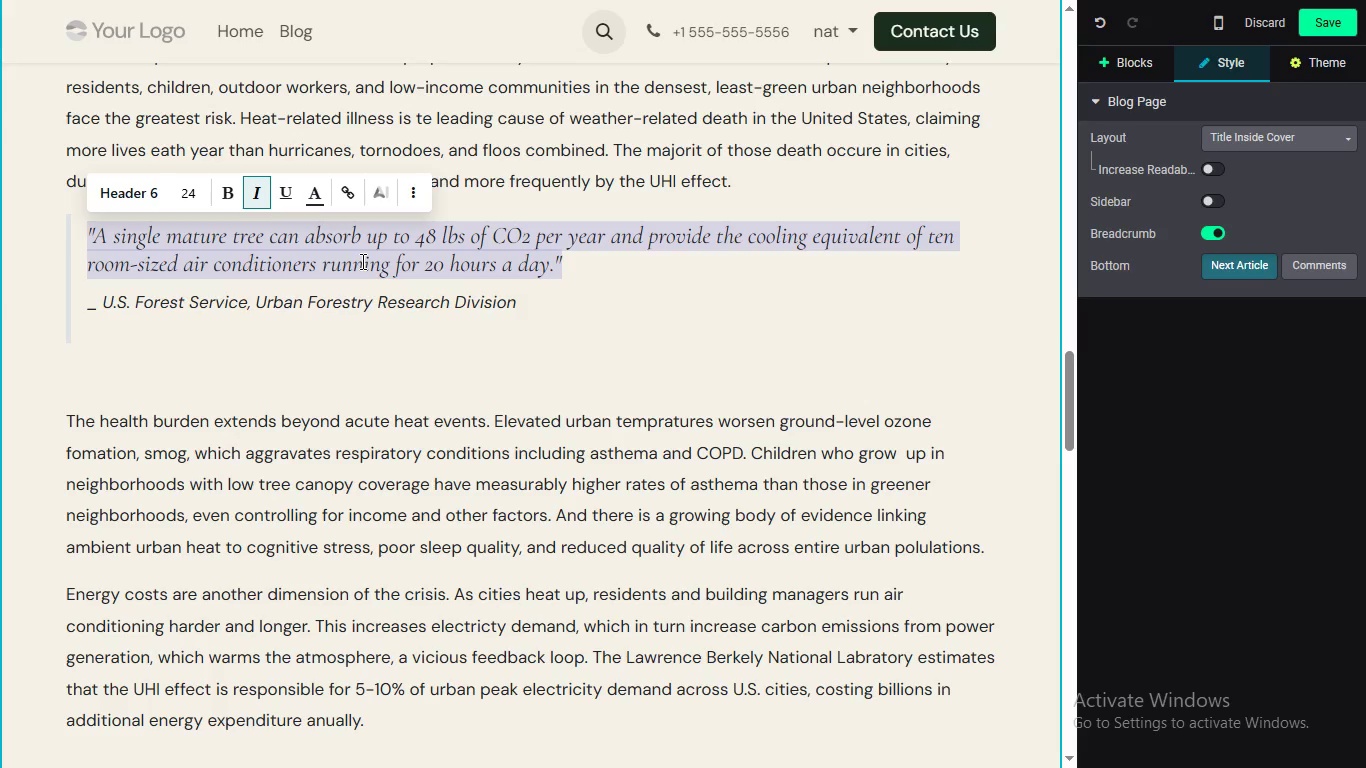 
mouse_move([384, 266])
 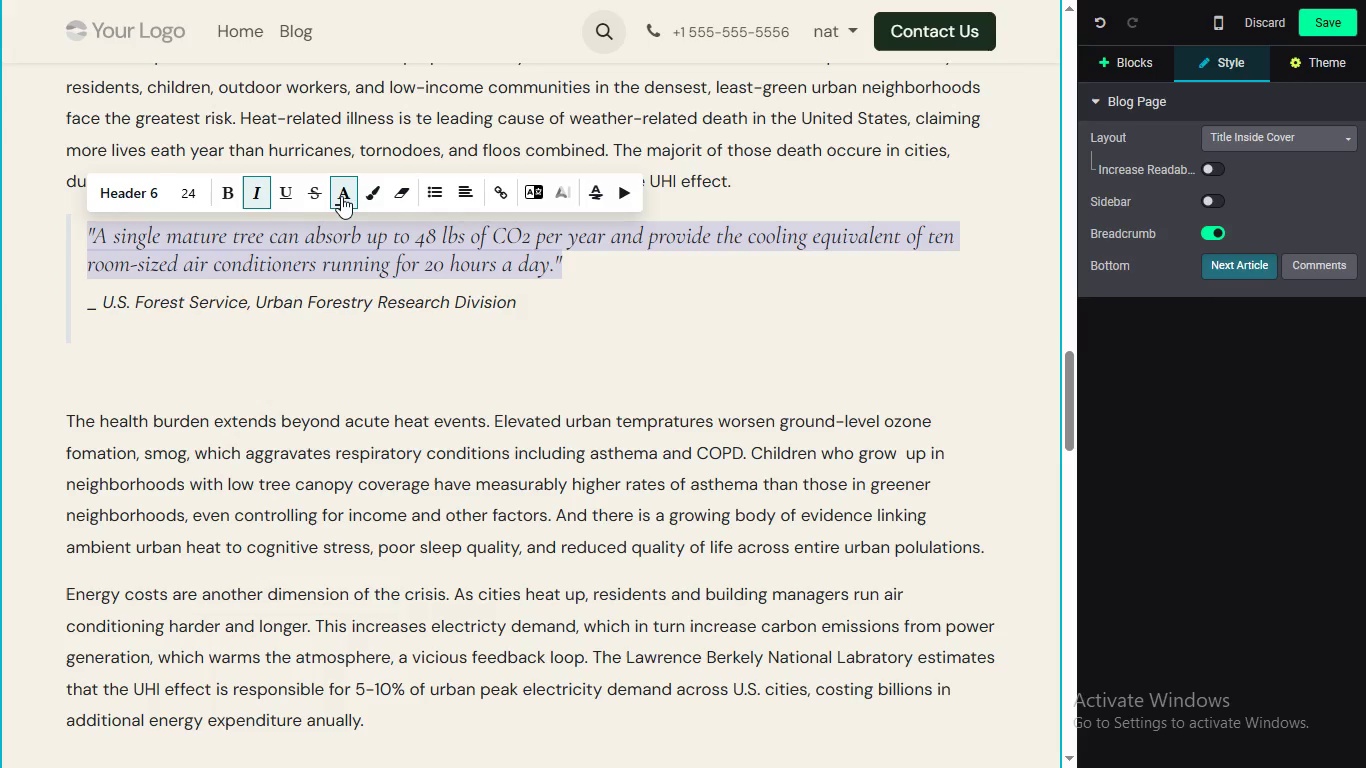 
left_click([410, 195])
 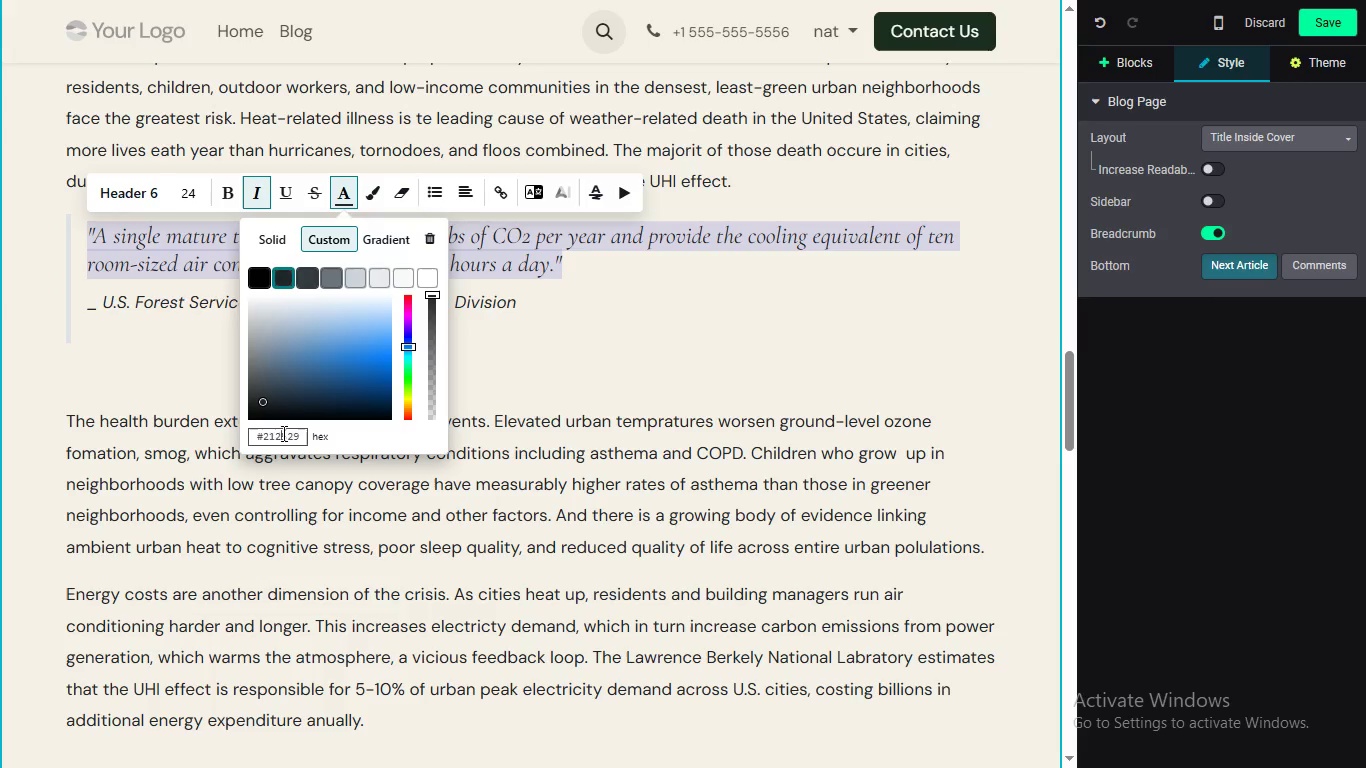 
left_click([341, 196])
 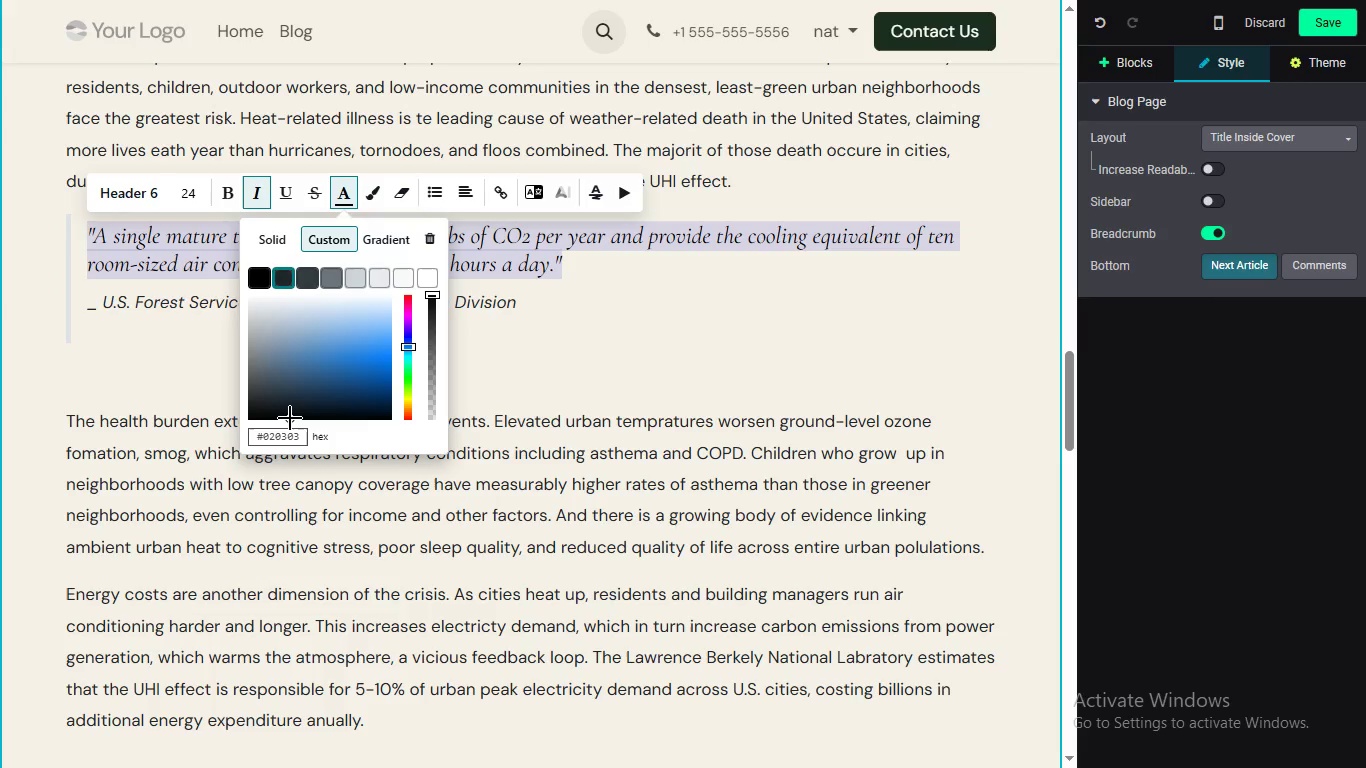 
left_click([282, 433])
 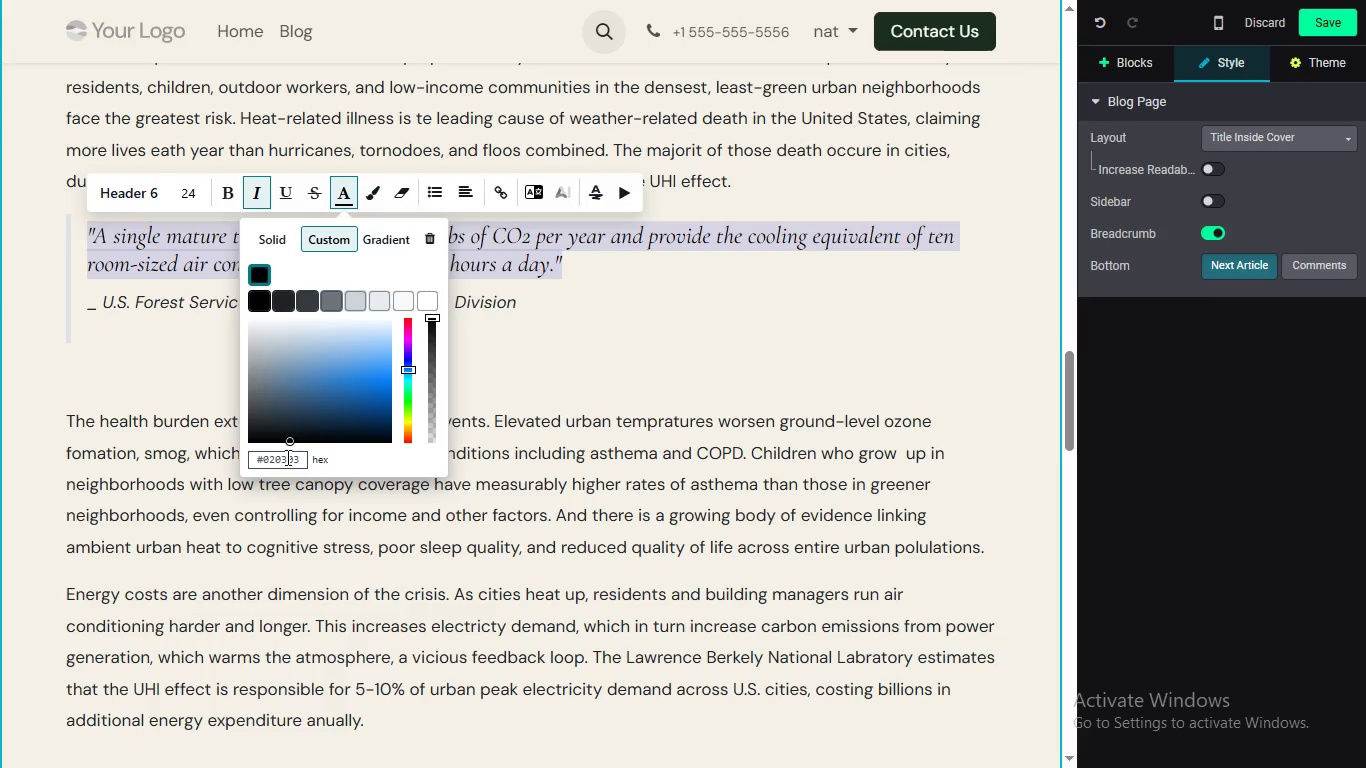 
left_click([290, 418])
 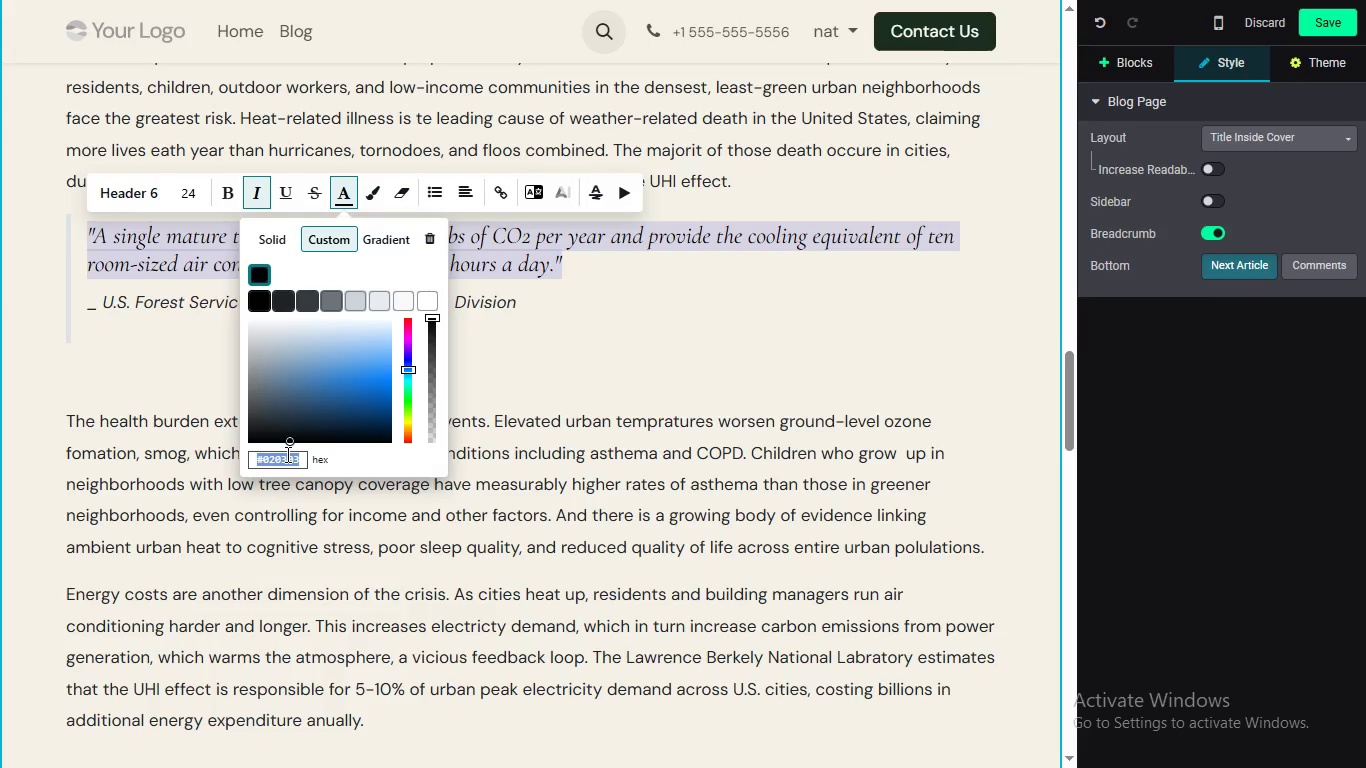 
key(Shift+3)
 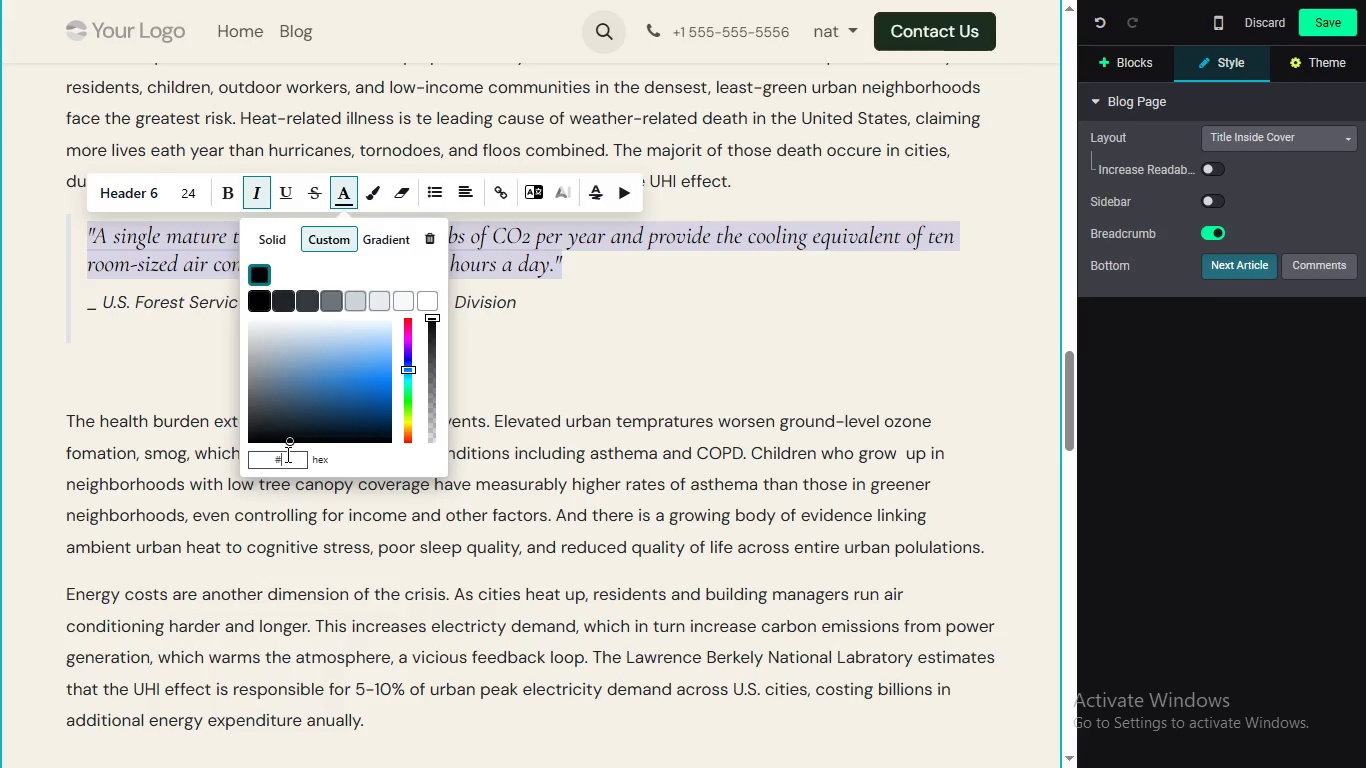 
key(Shift+3)
 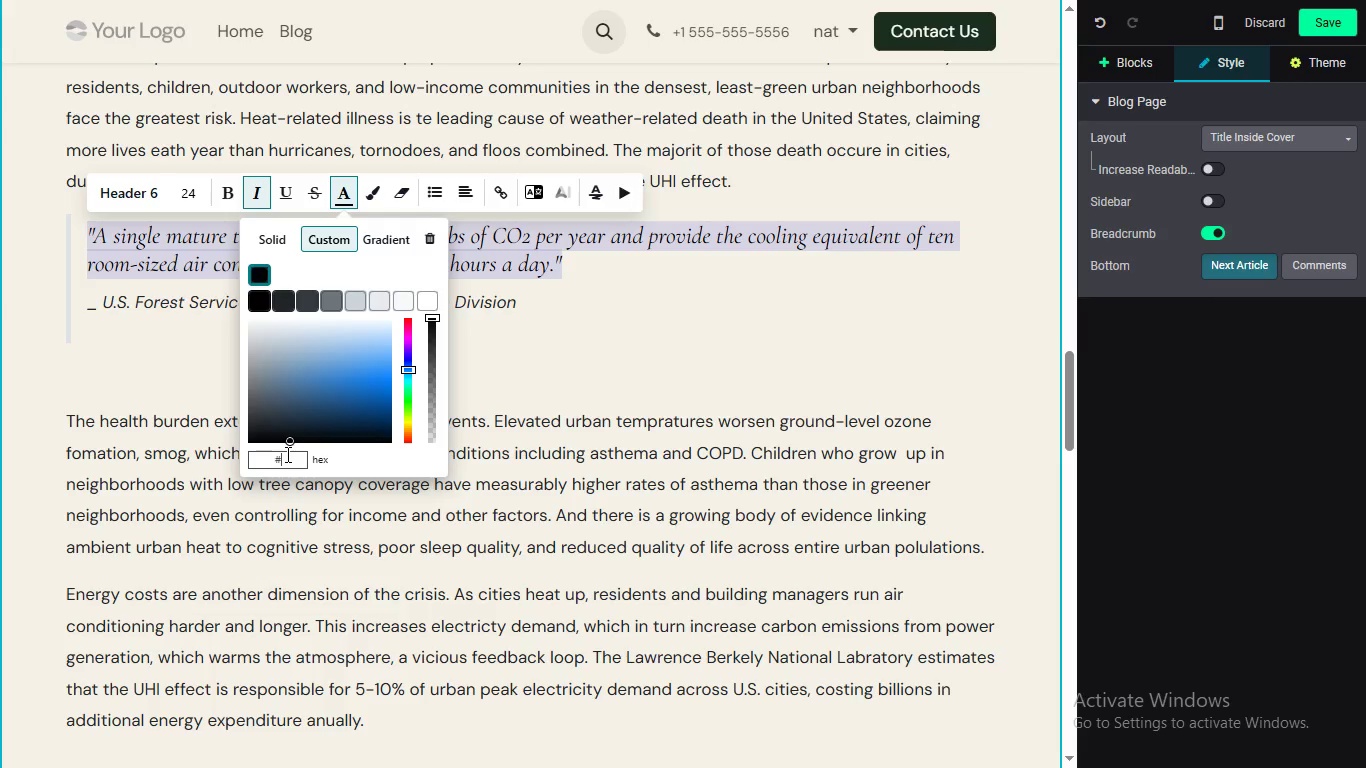 
wait(12.97)
 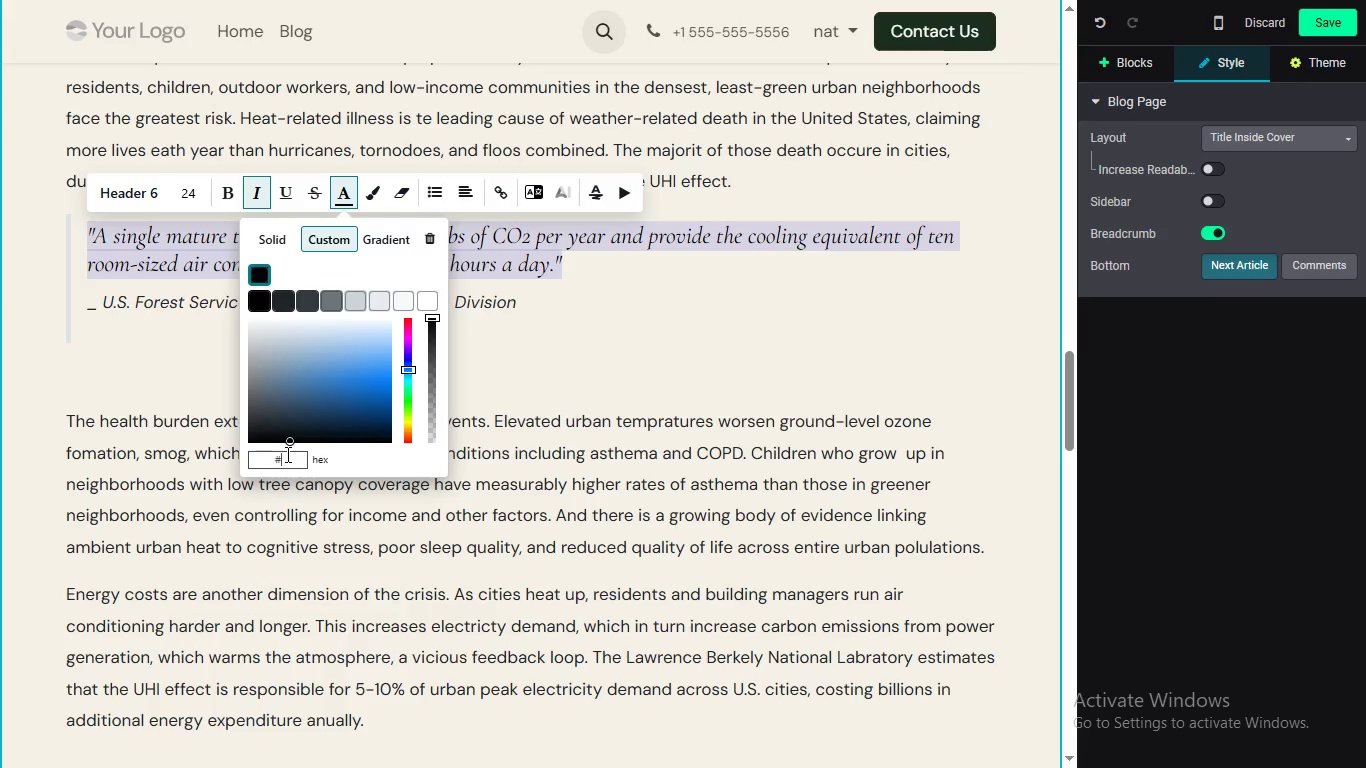 
type(1a2e1f)
 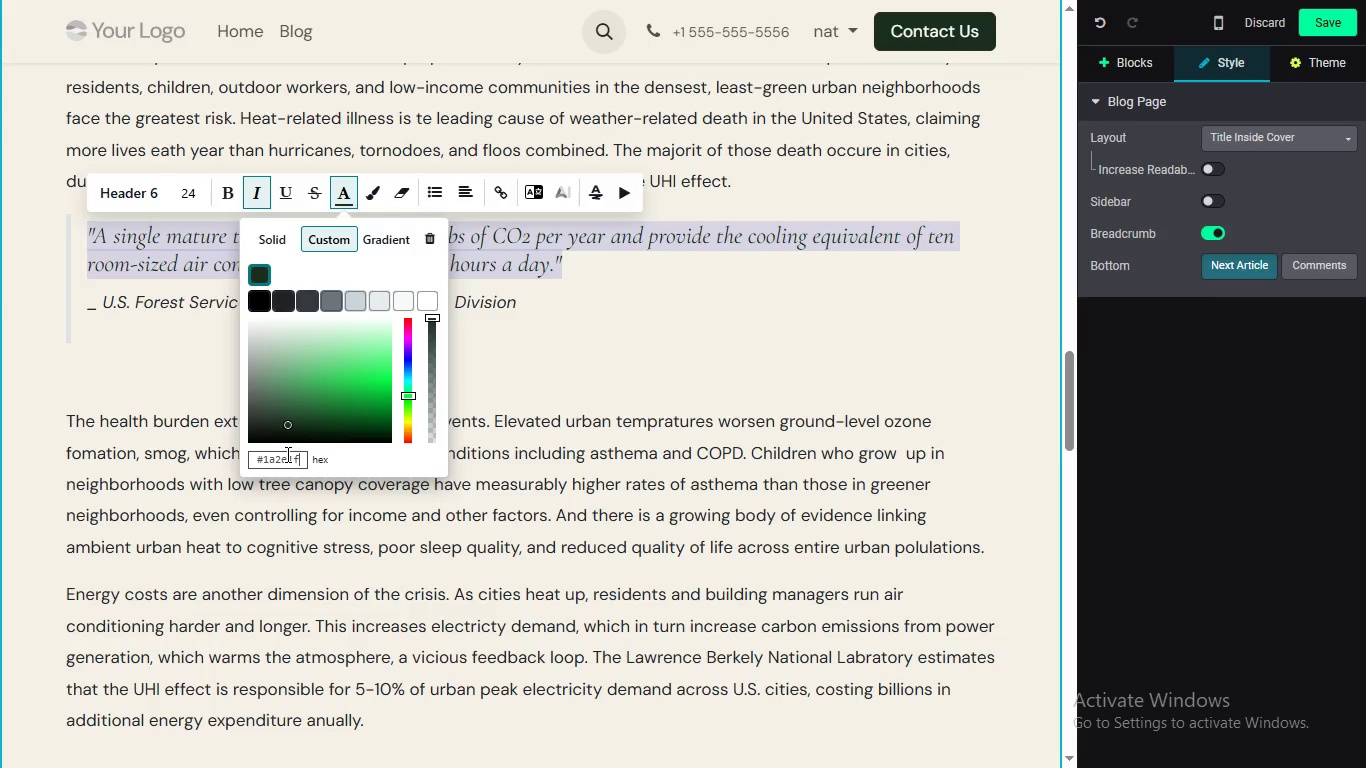 
key(Enter)
 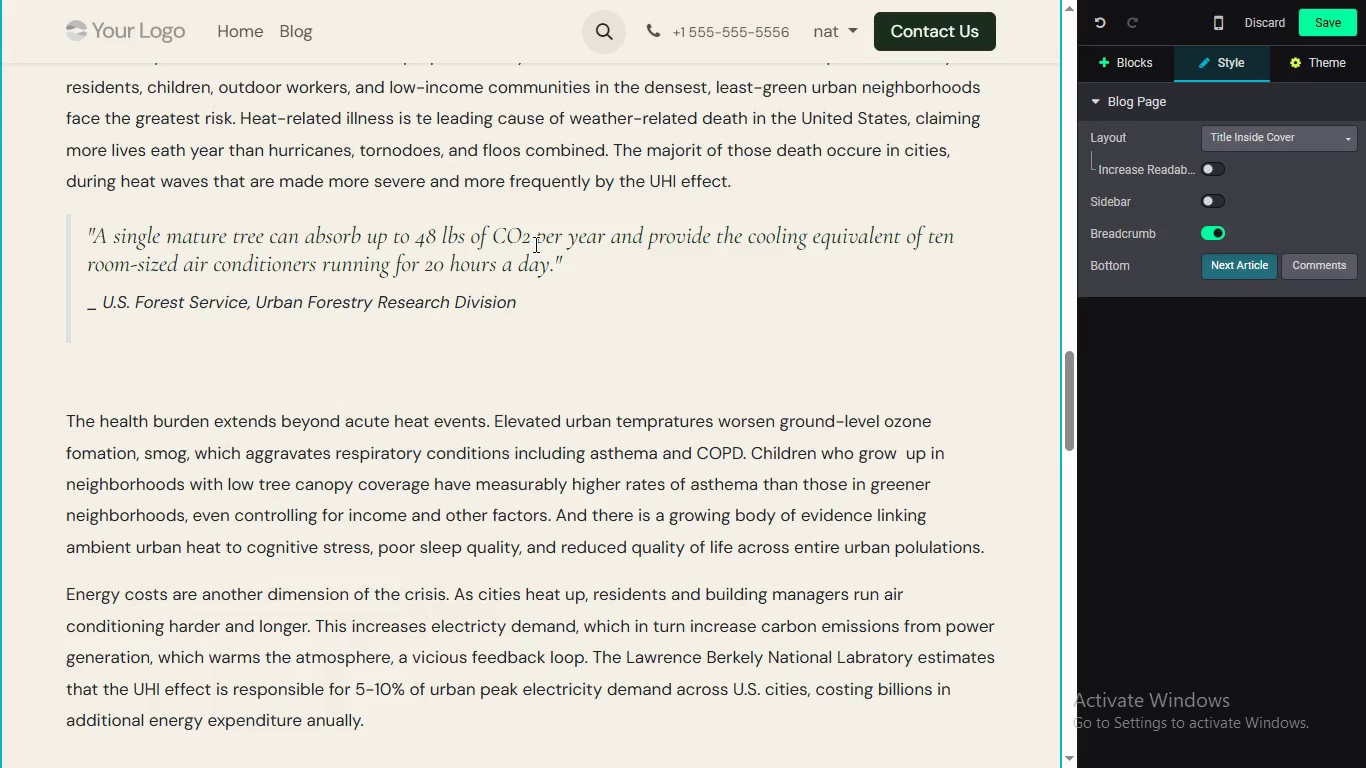 
wait(5.53)
 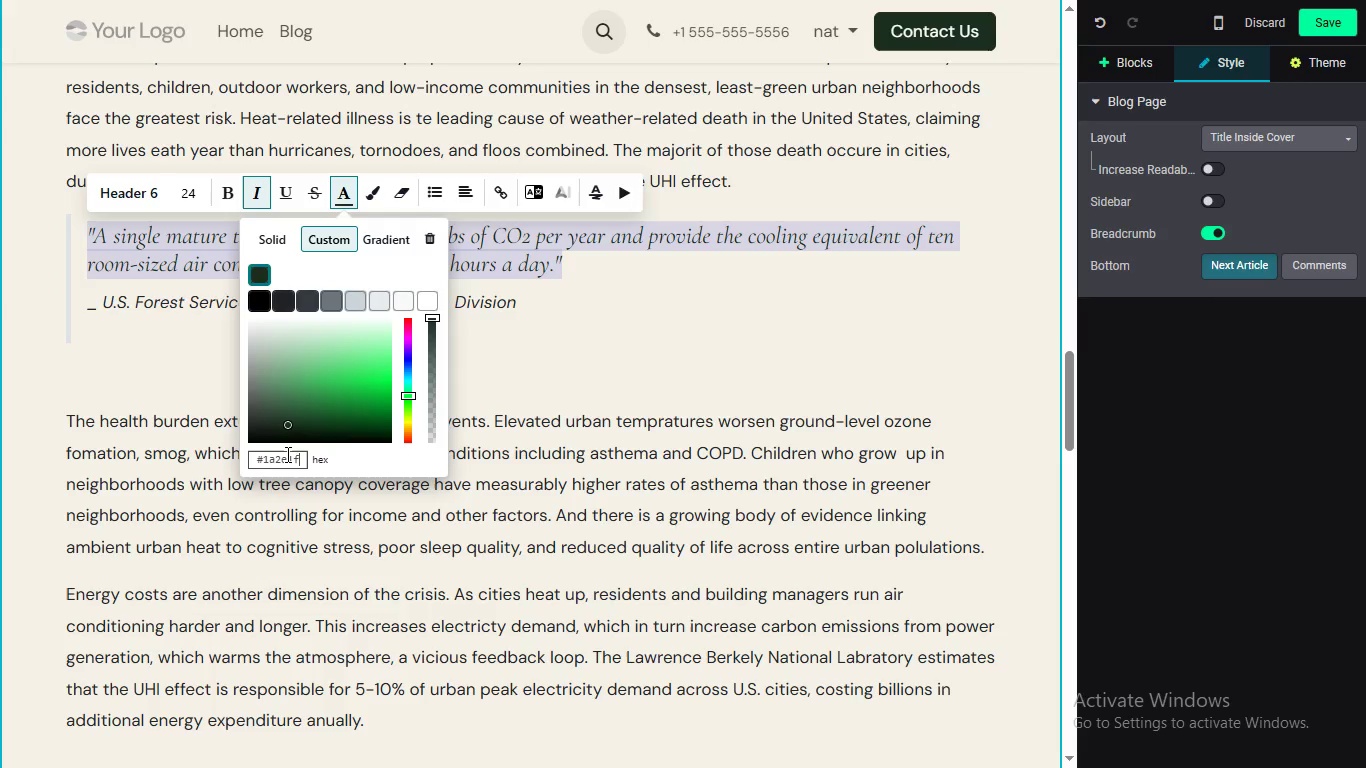 
left_click_drag(start_coordinate=[693, 292], to_coordinate=[702, 297])
 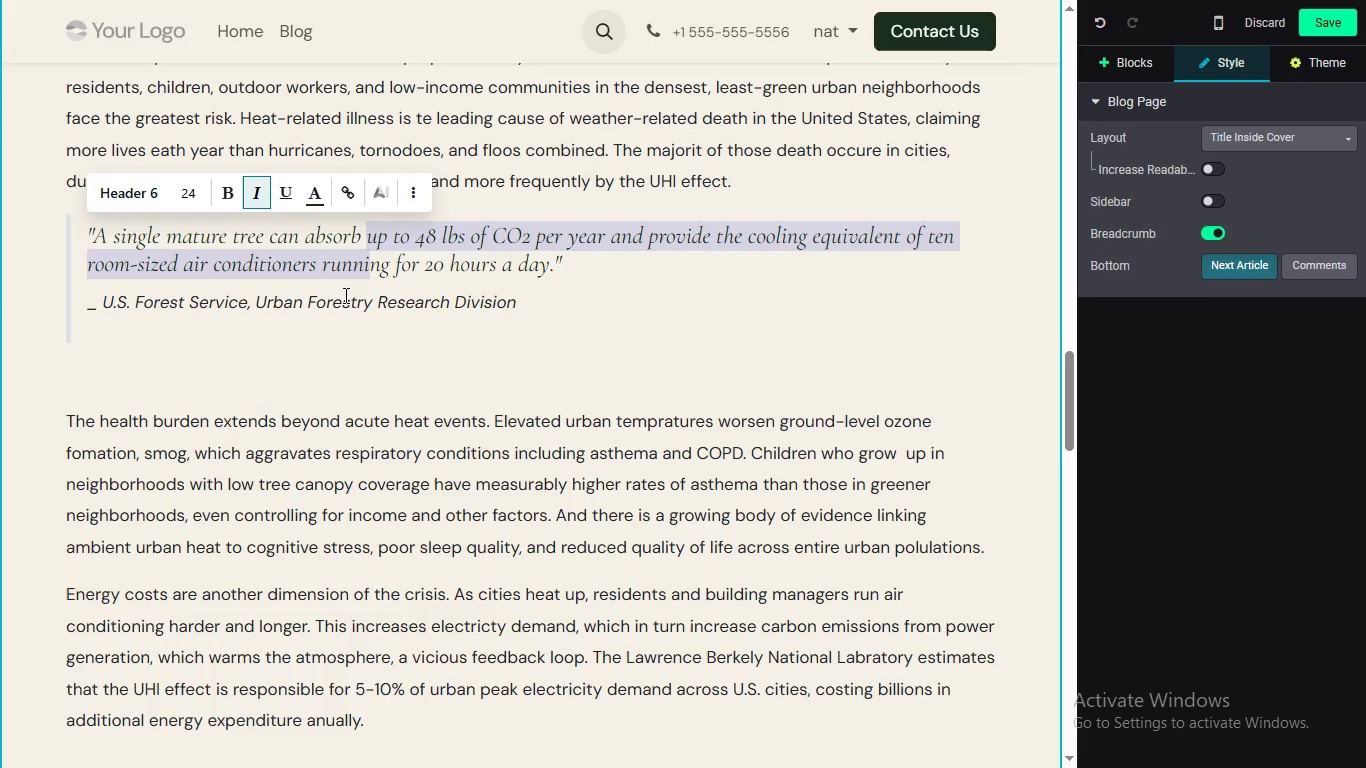 
wait(27.03)
 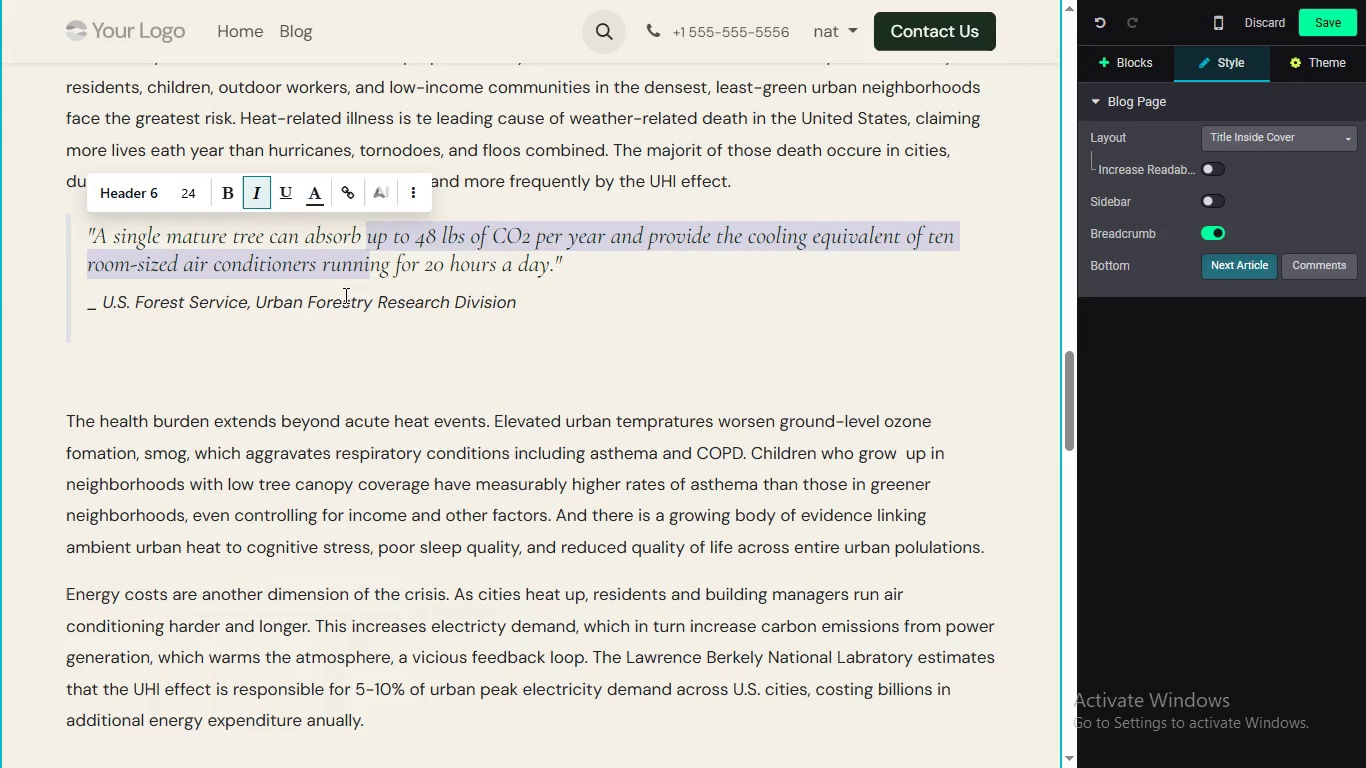 
left_click([409, 279])
 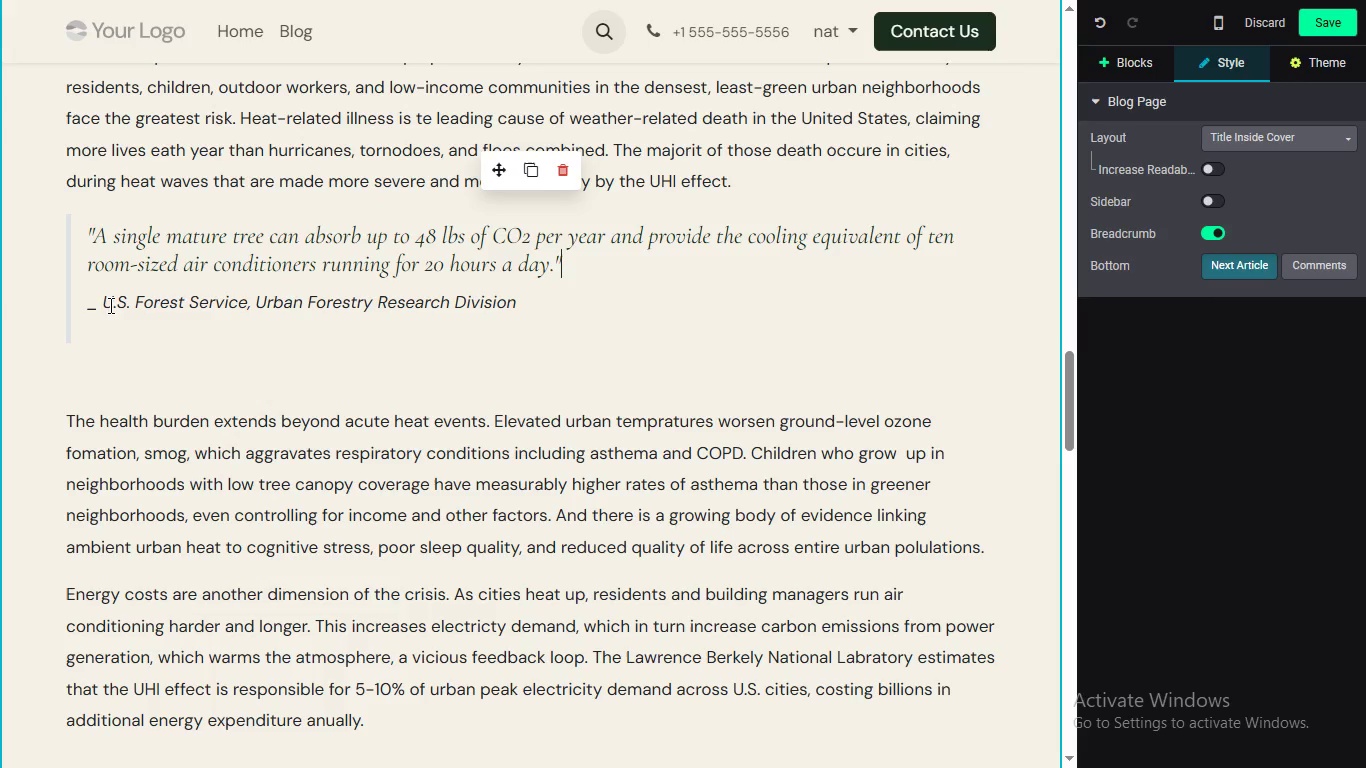 
left_click([597, 260])
 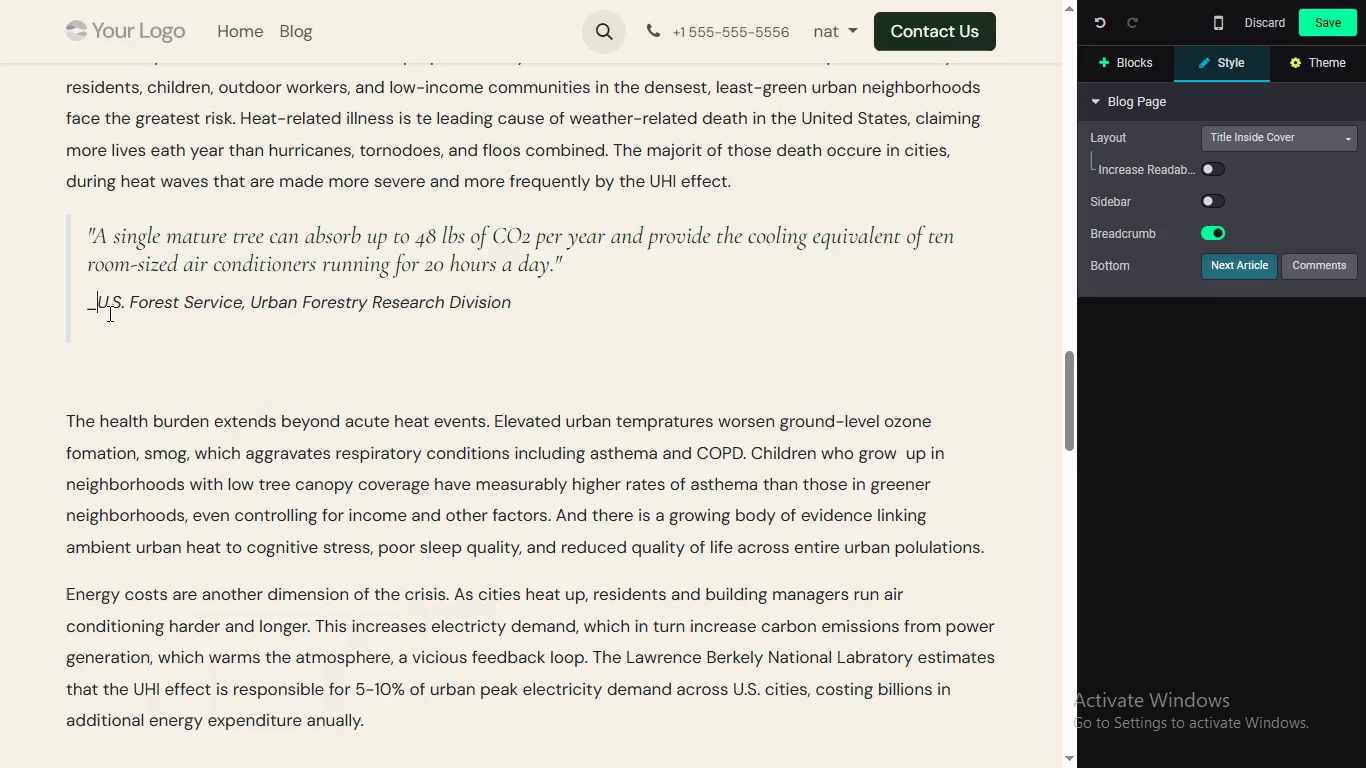 
left_click([110, 297])
 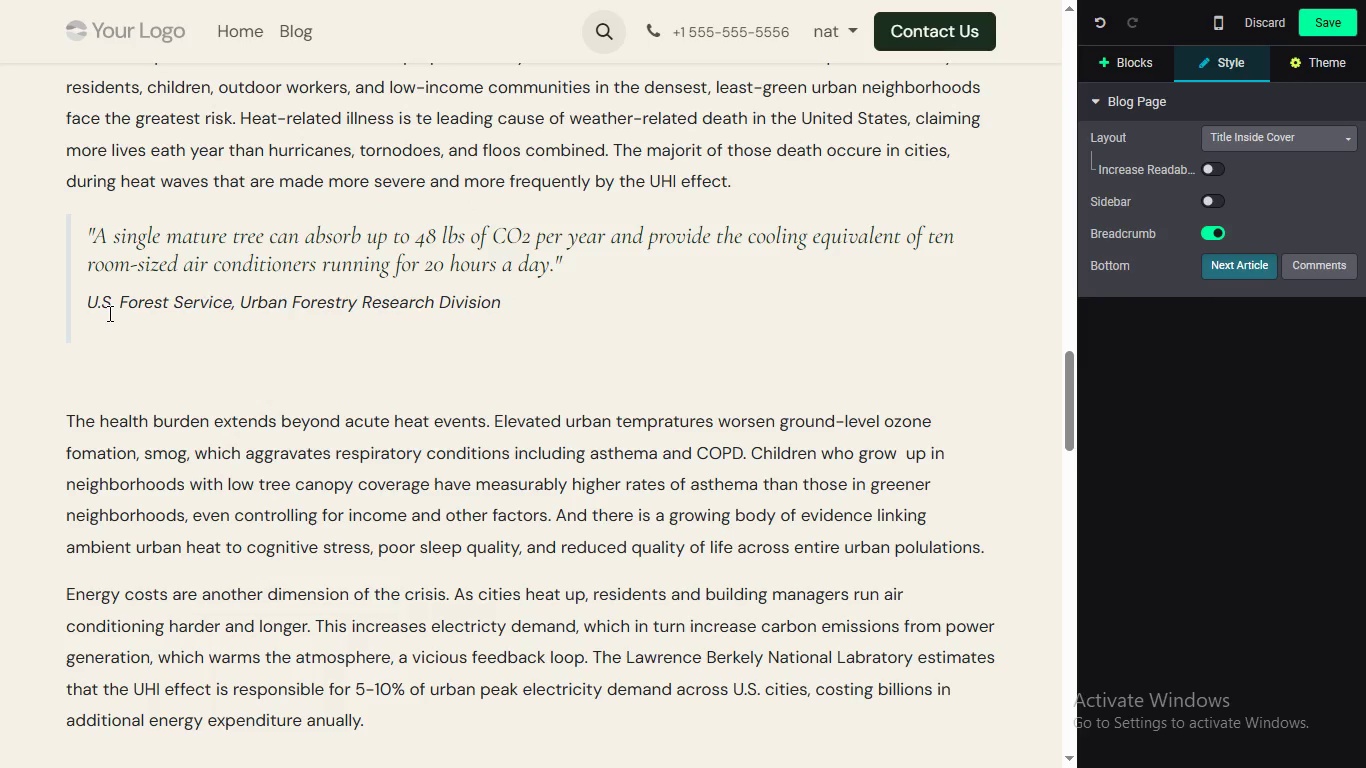 
left_click([104, 304])
 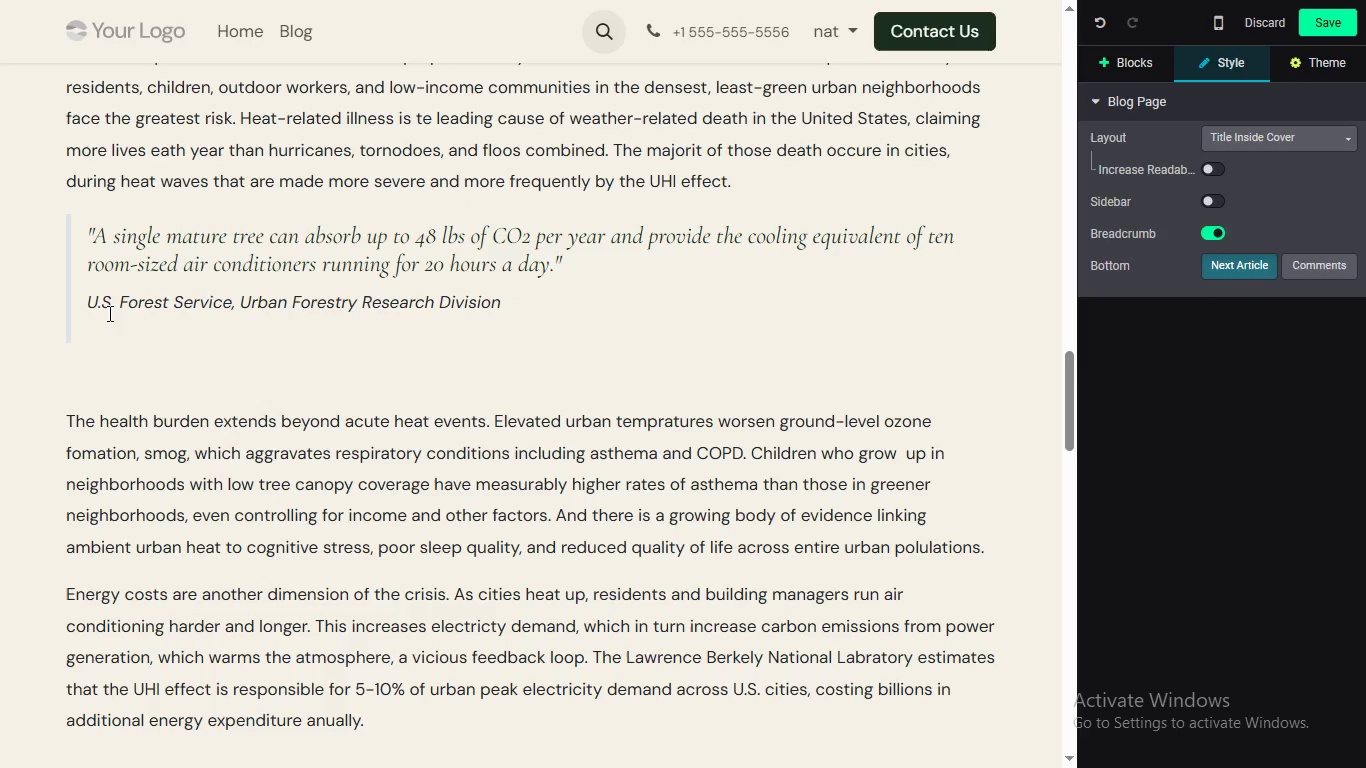 
key(Backspace)
 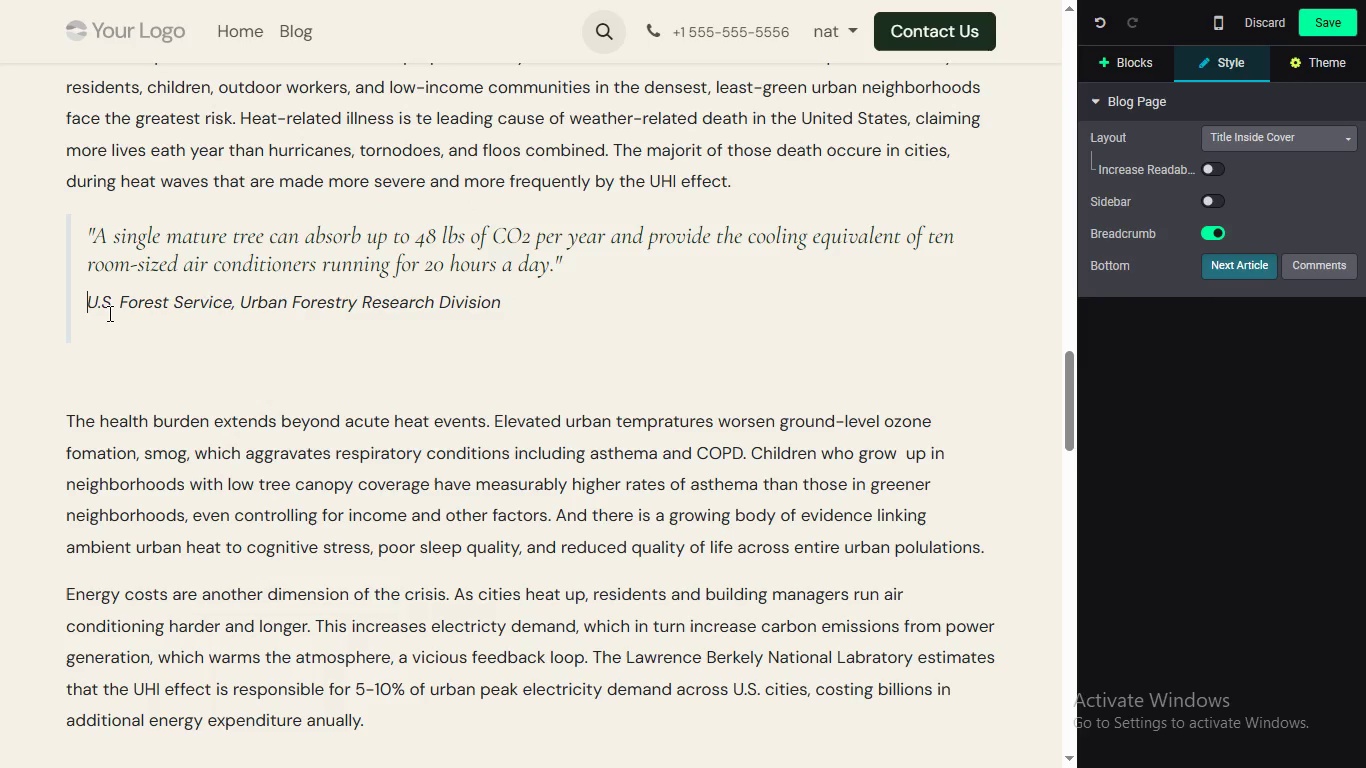 
key(Backspace)
 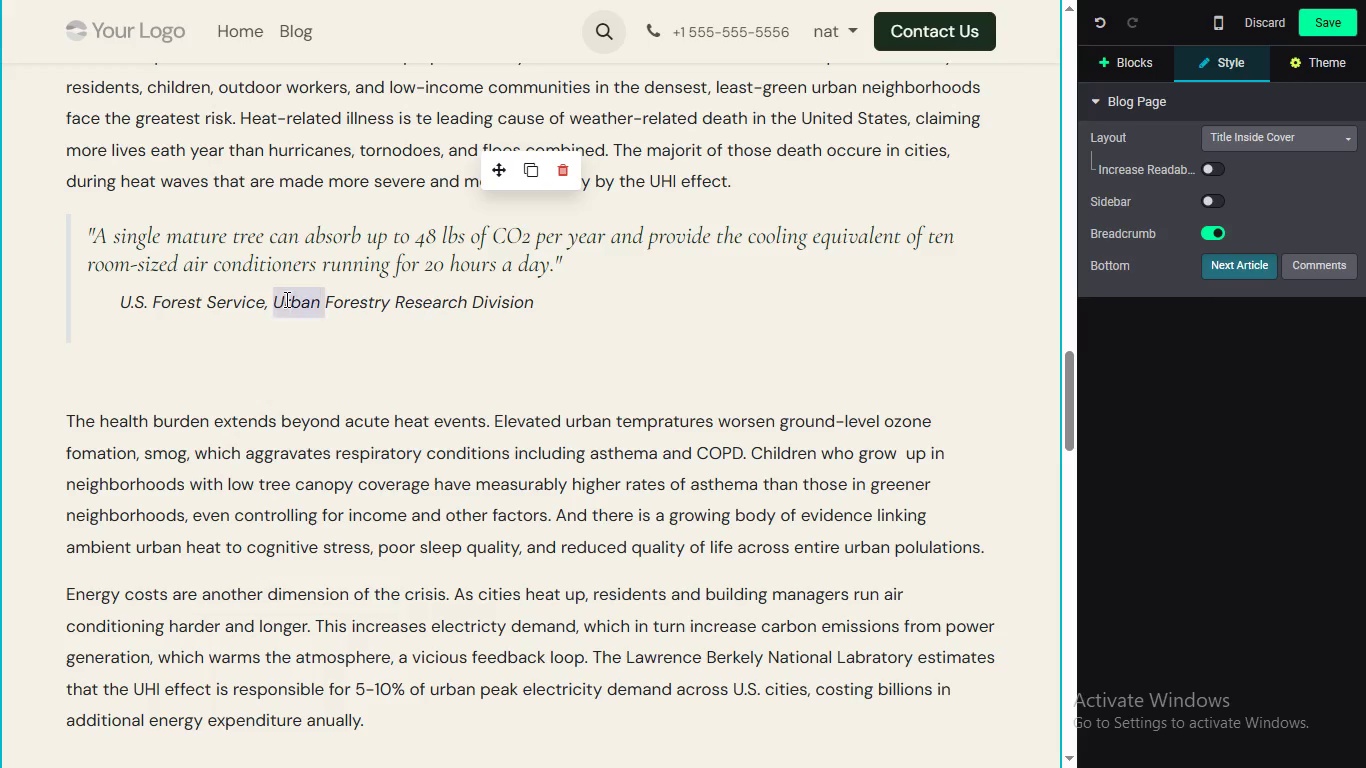 
key(Tab)
 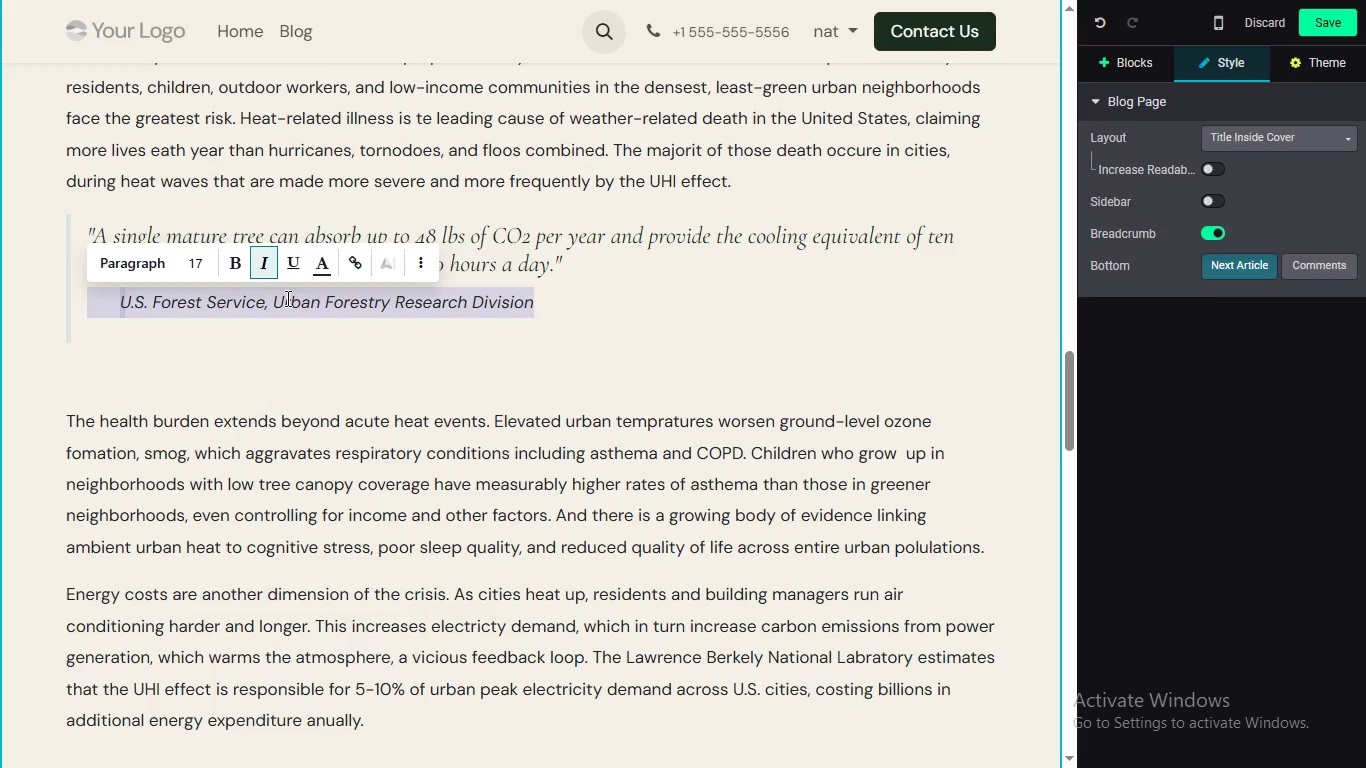 
double_click([285, 299])
 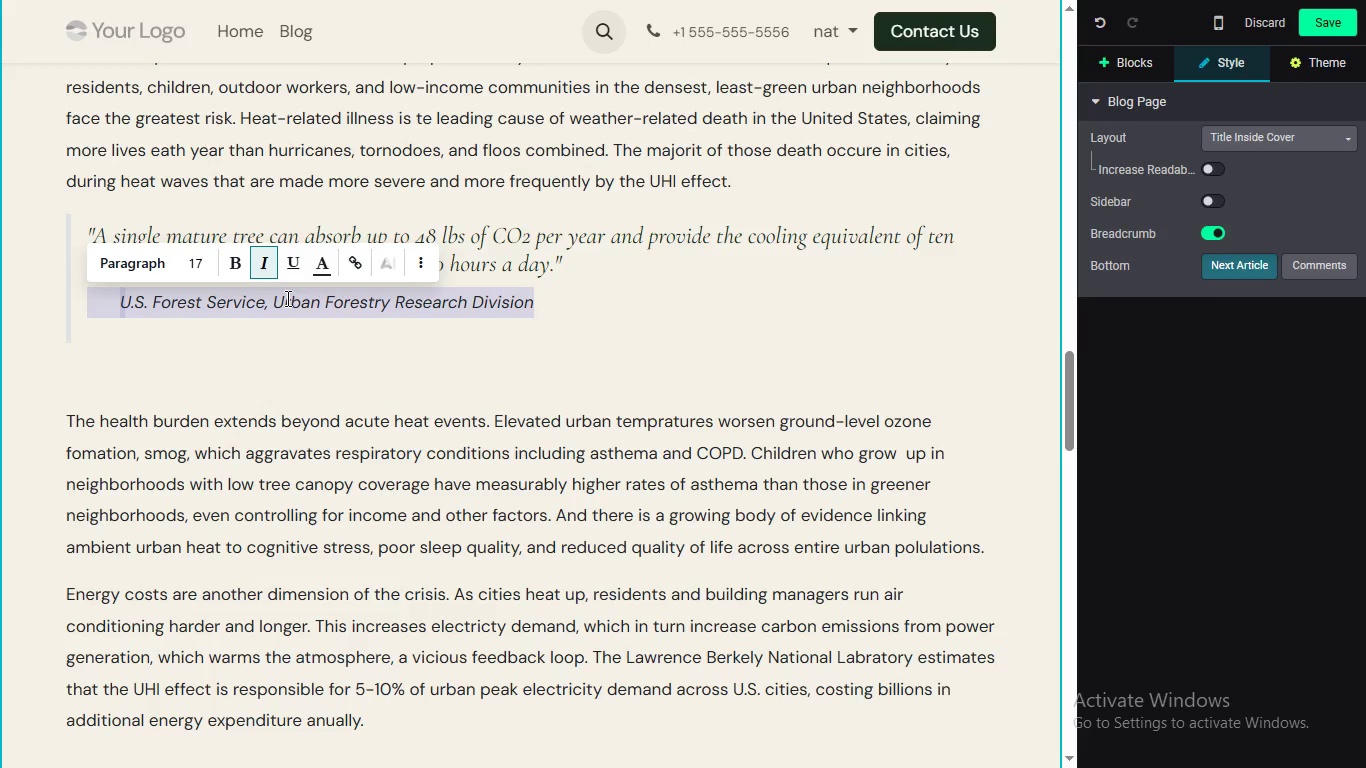 
triple_click([285, 299])
 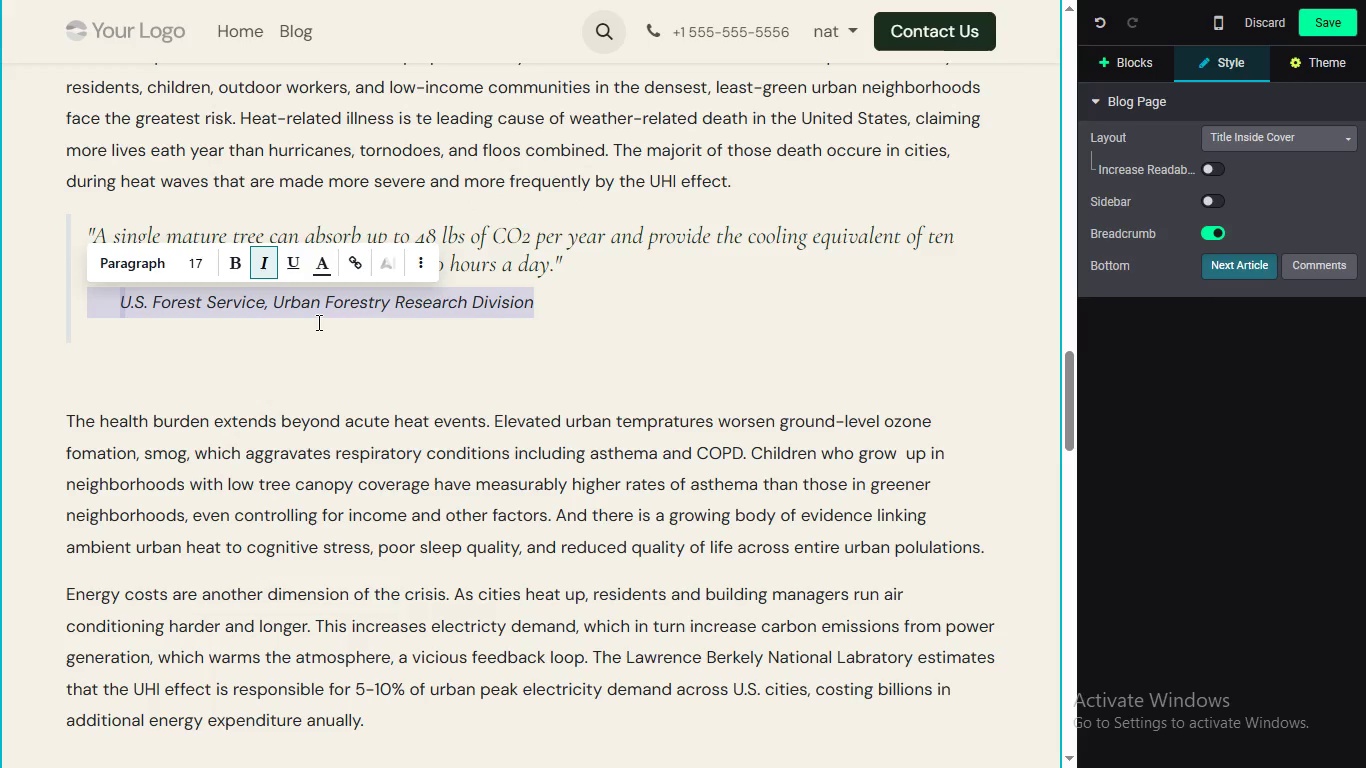 
wait(15.31)
 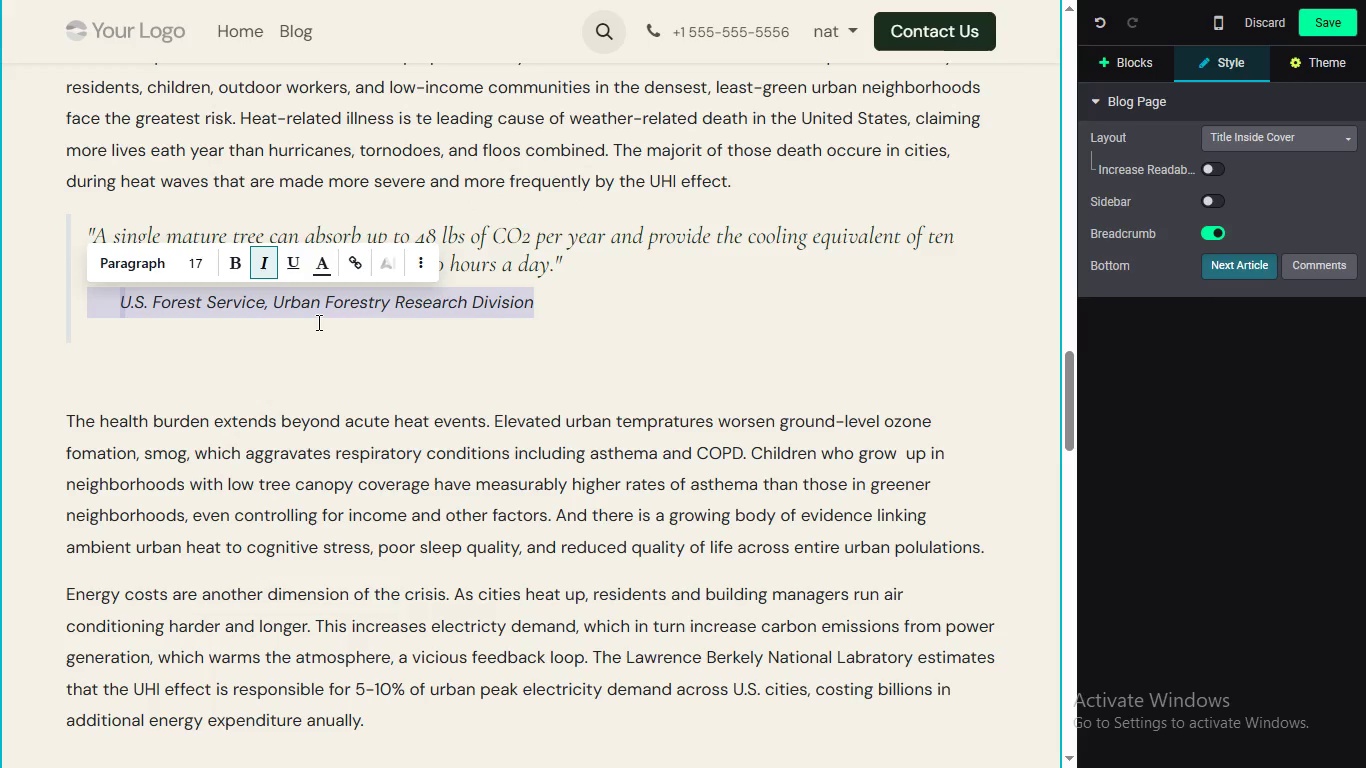 
double_click([205, 269])
 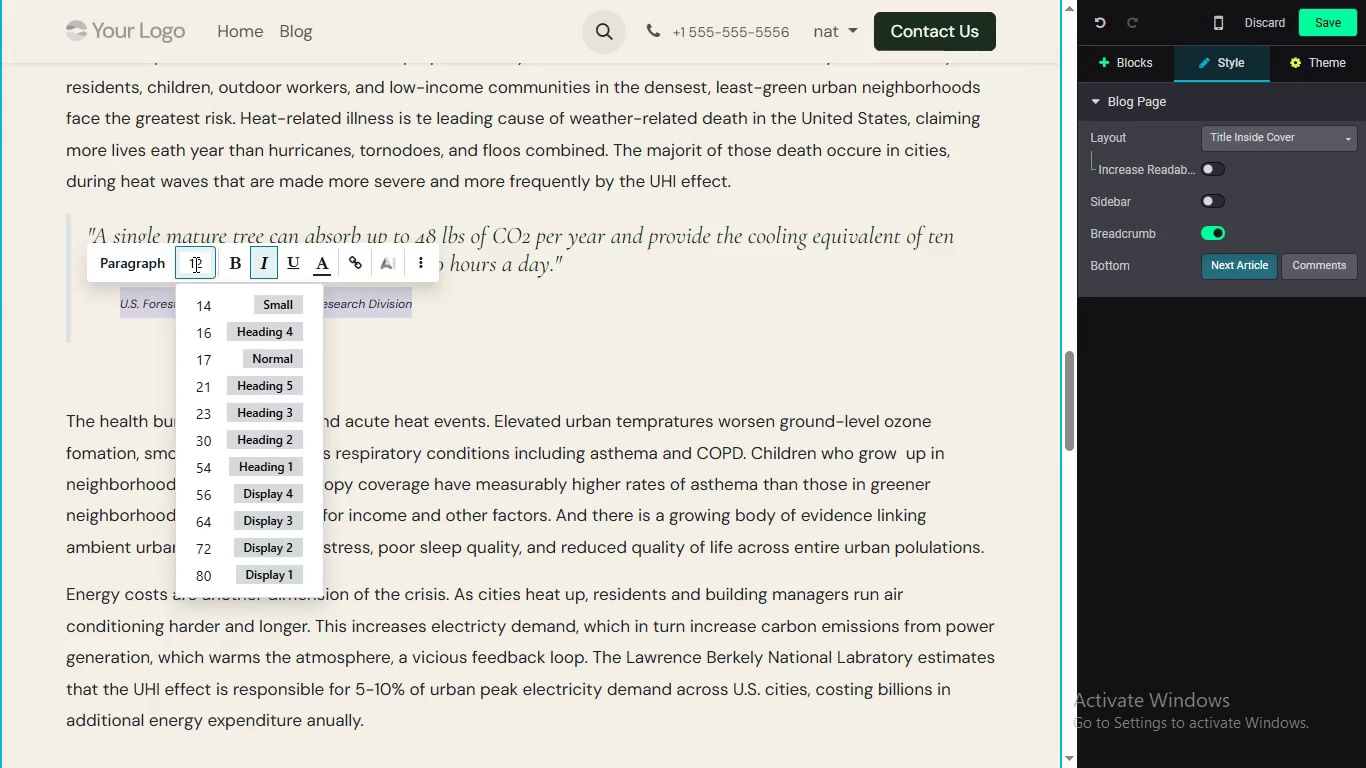 
type(122)
key(Backspace)
type(2)
 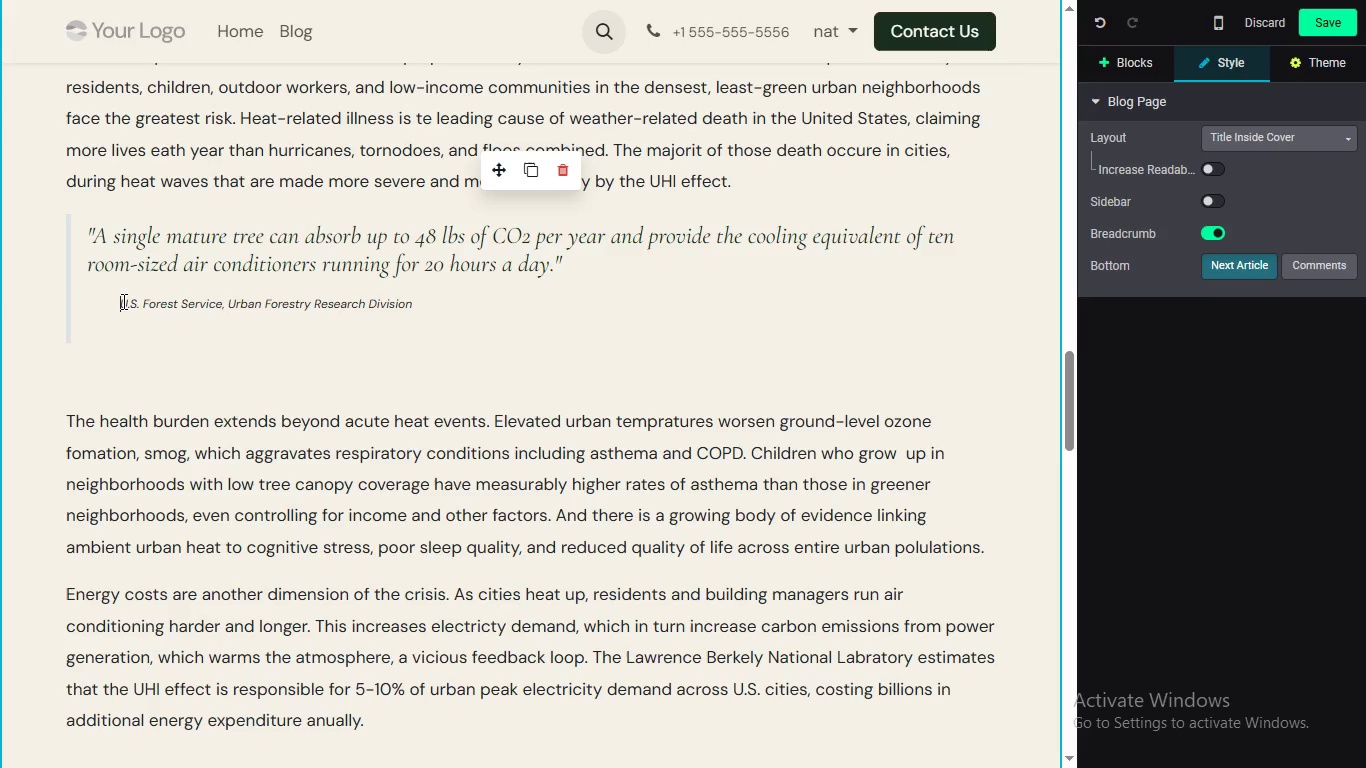 
key(Enter)
 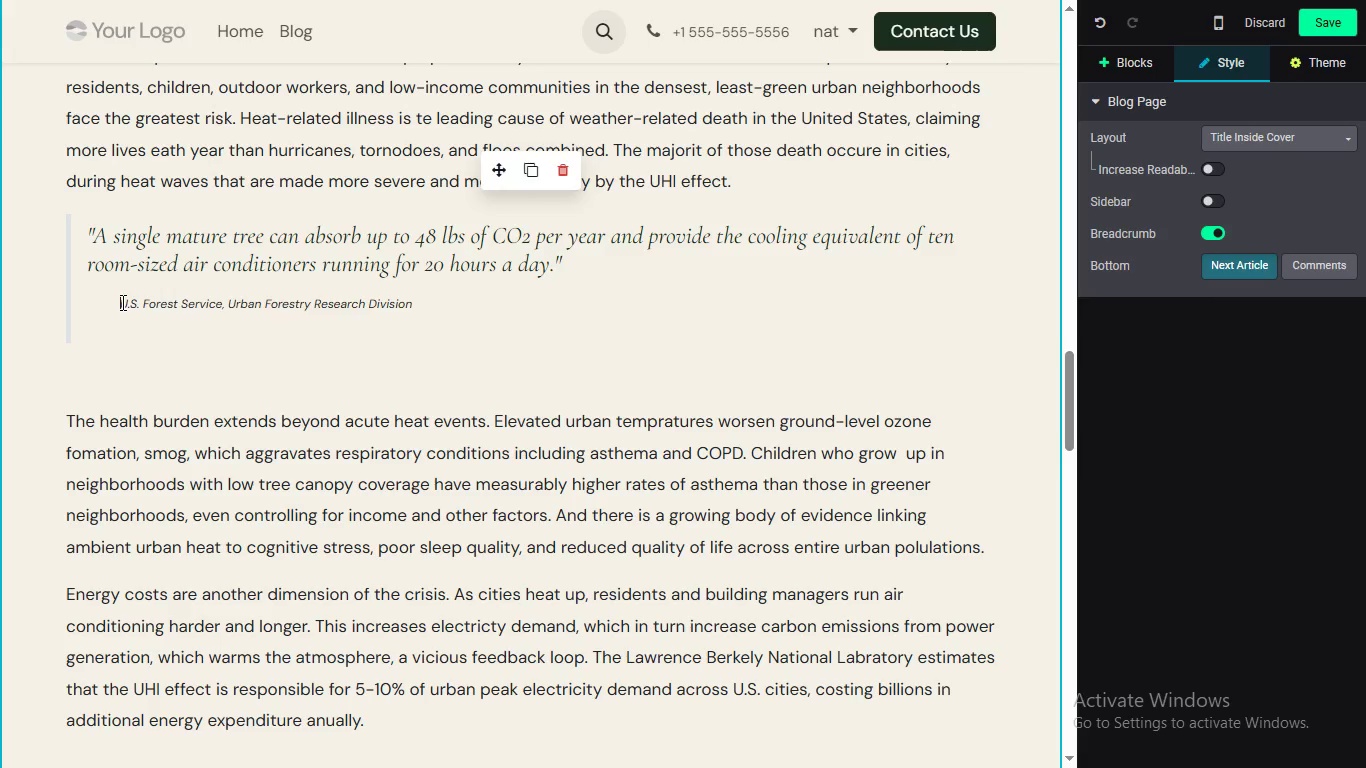 
left_click([140, 296])
 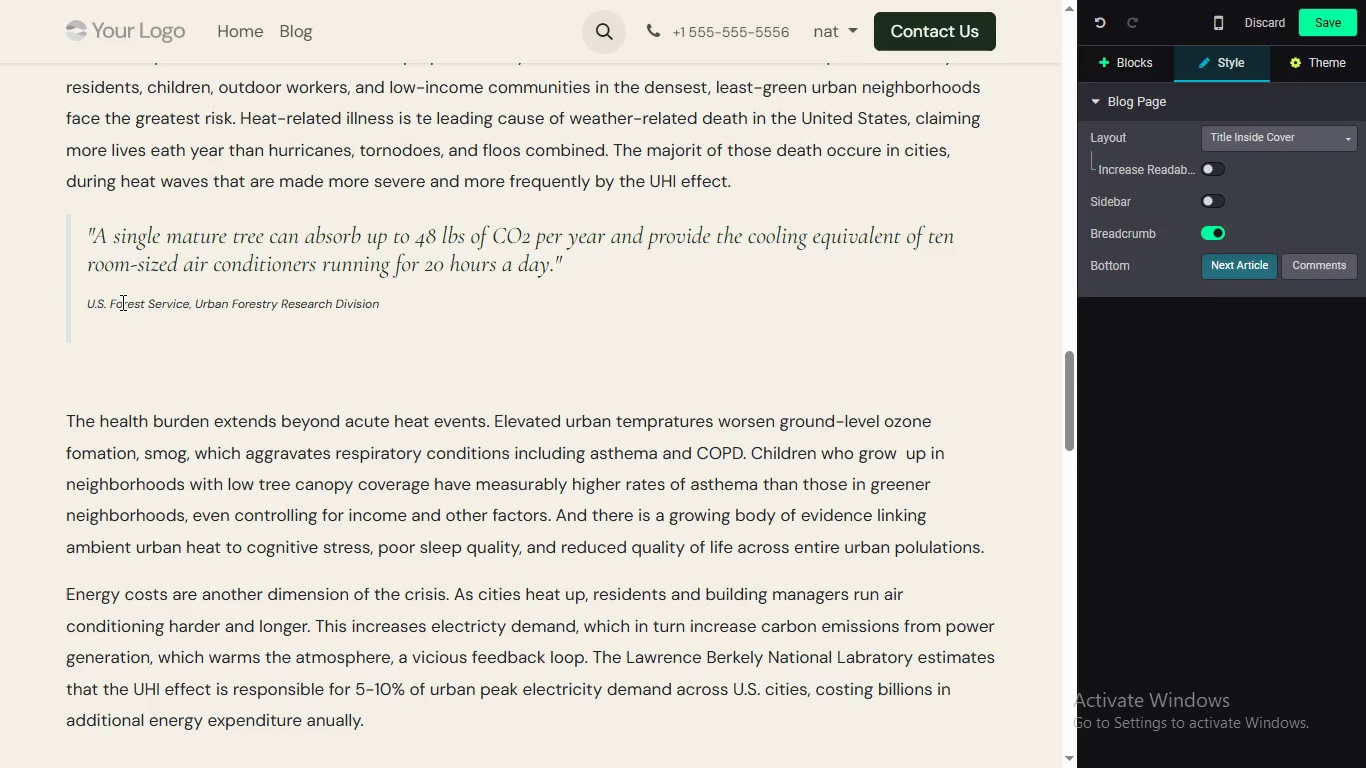 
left_click([122, 301])
 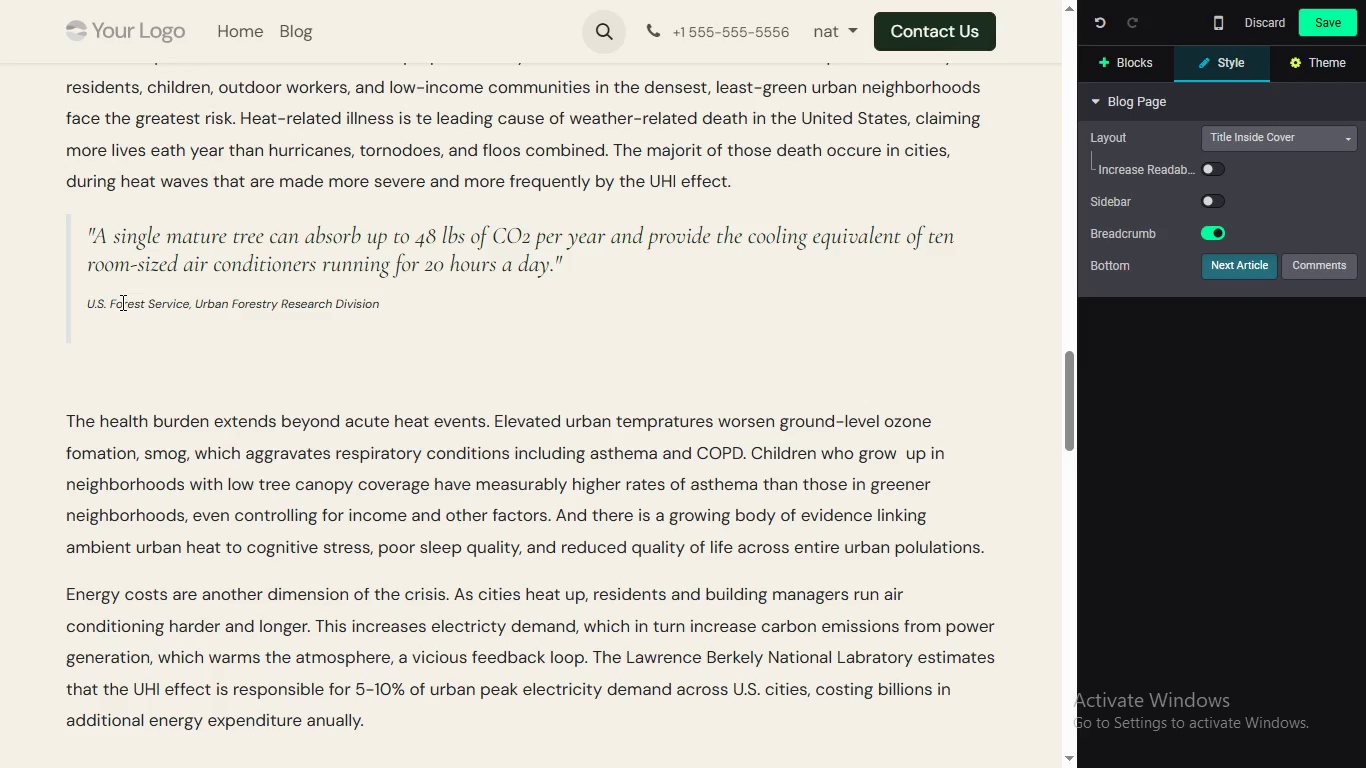 
key(Backspace)
 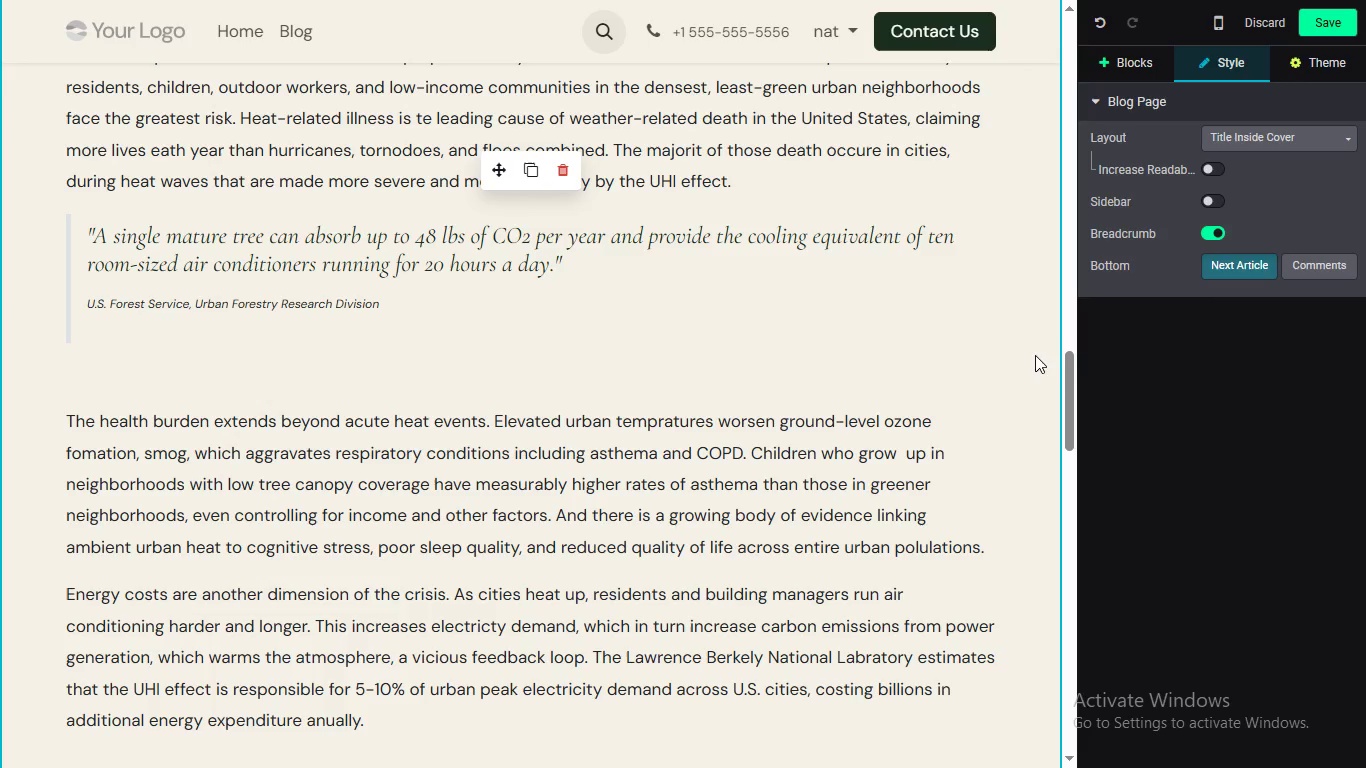 
left_click([137, 326])
 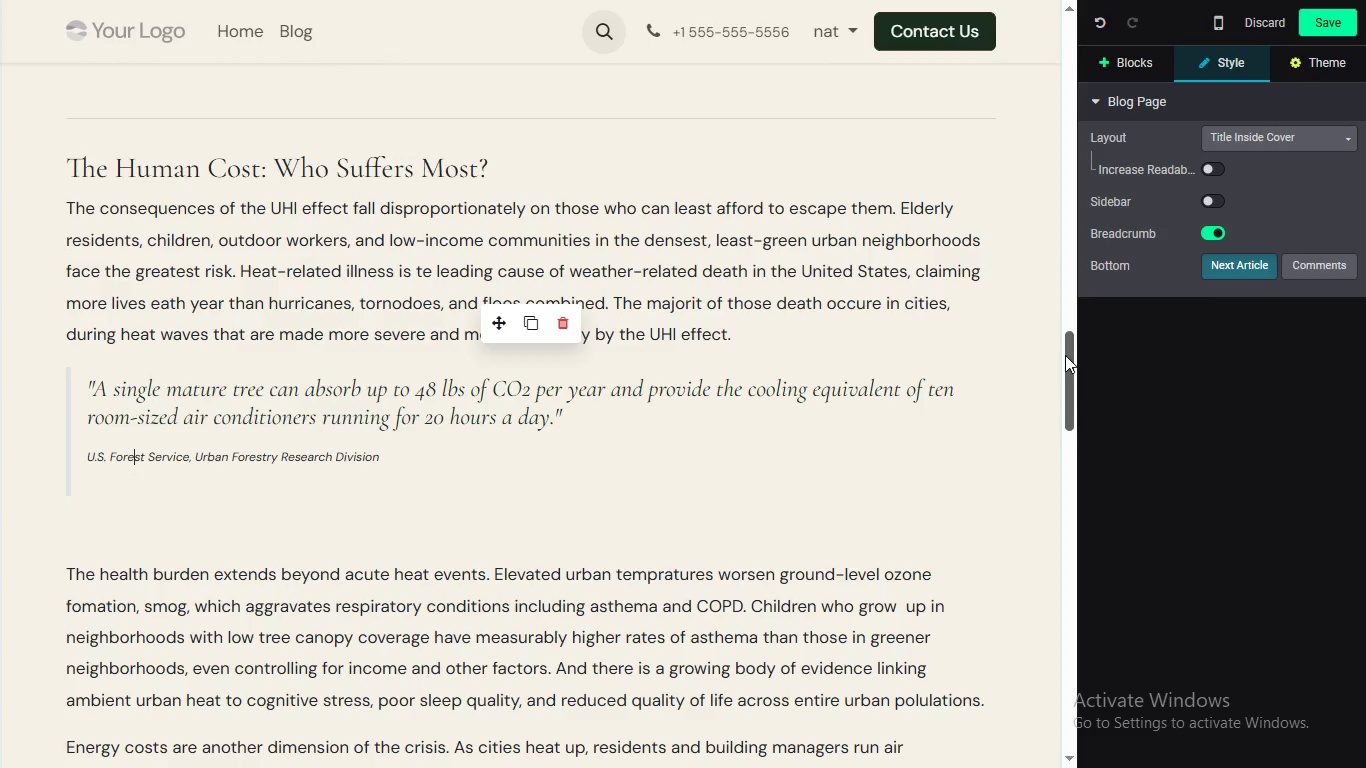 
left_click_drag(start_coordinate=[1067, 375], to_coordinate=[1065, 355])
 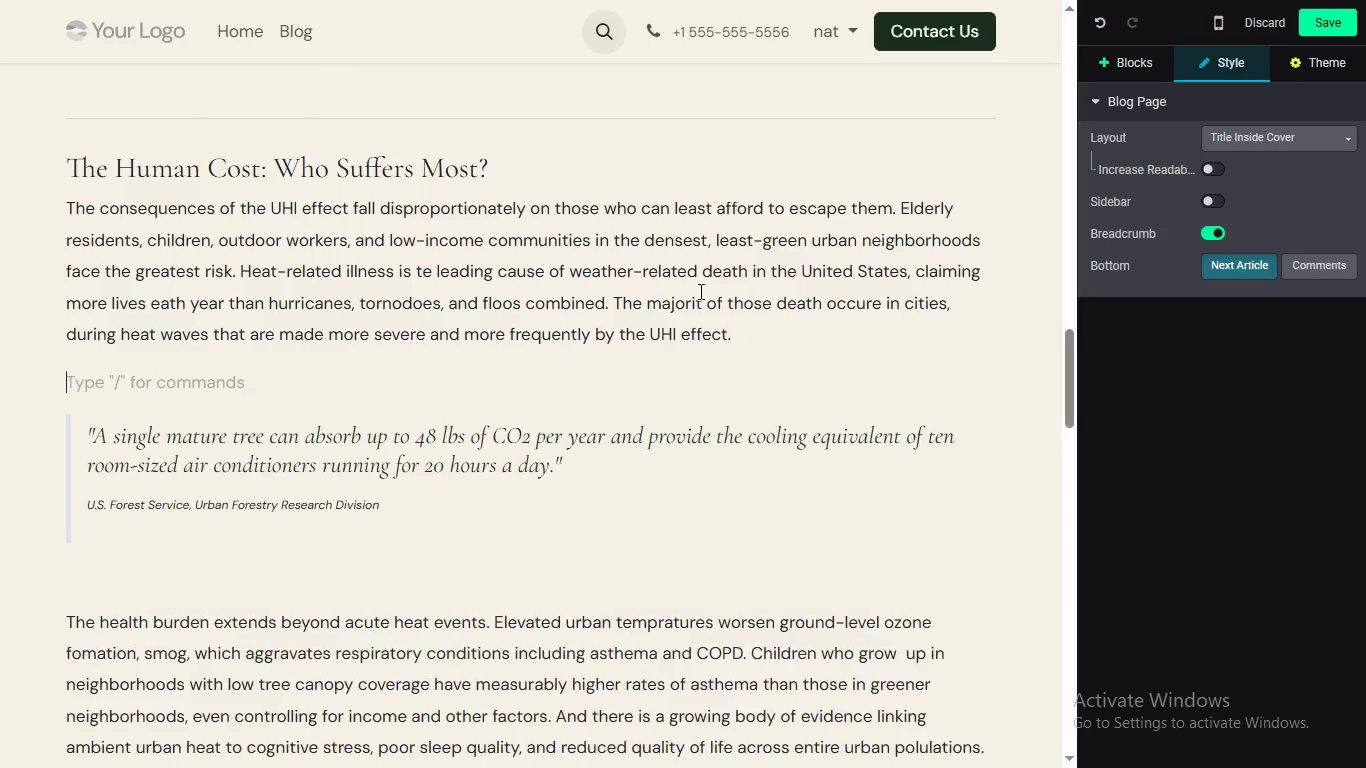 
wait(5.41)
 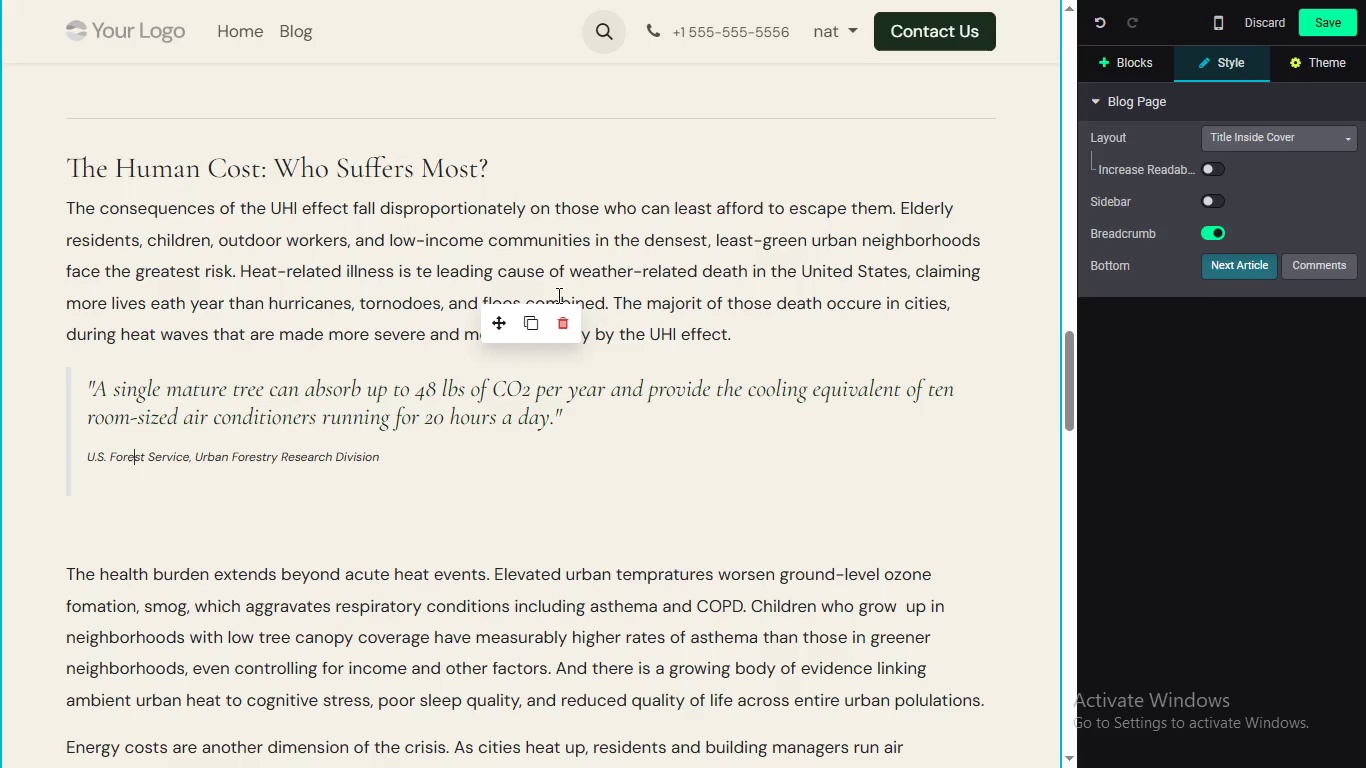 
left_click([745, 332])
 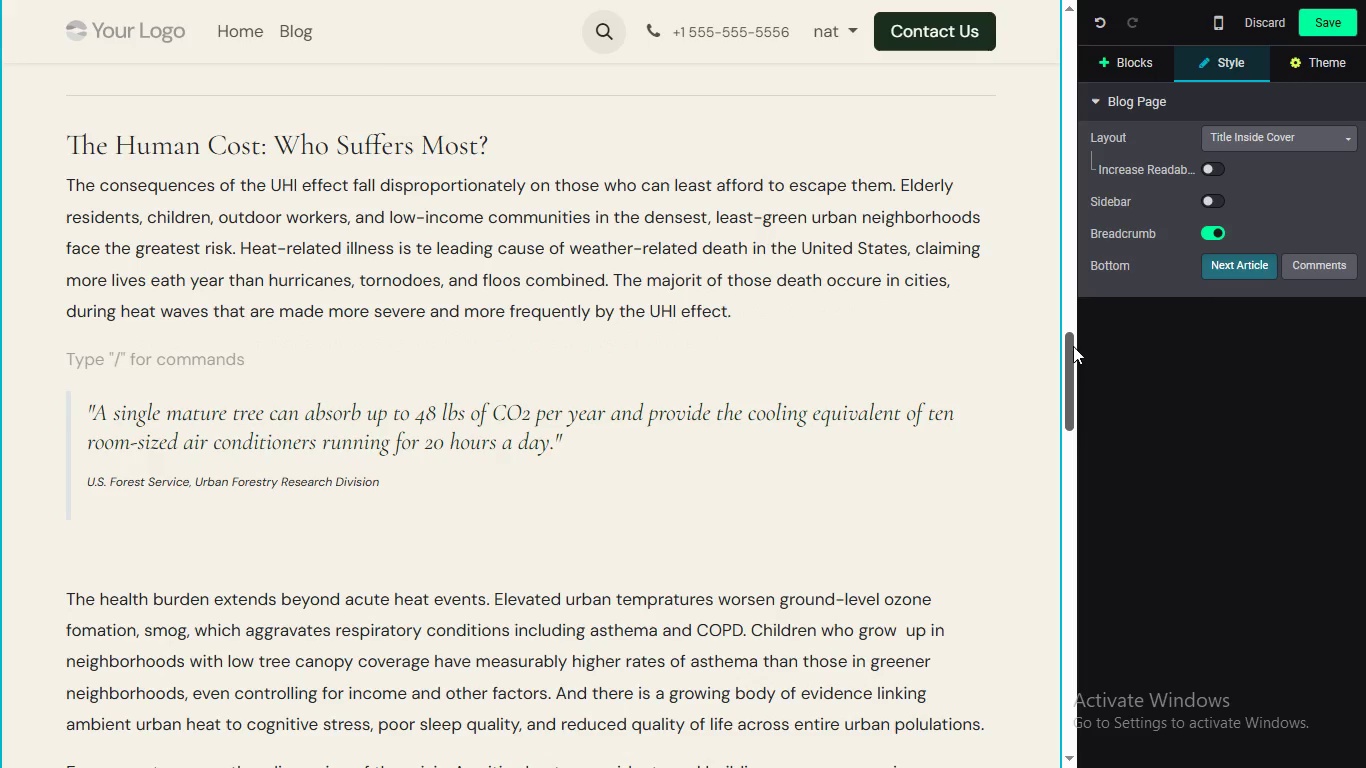 
key(Enter)
 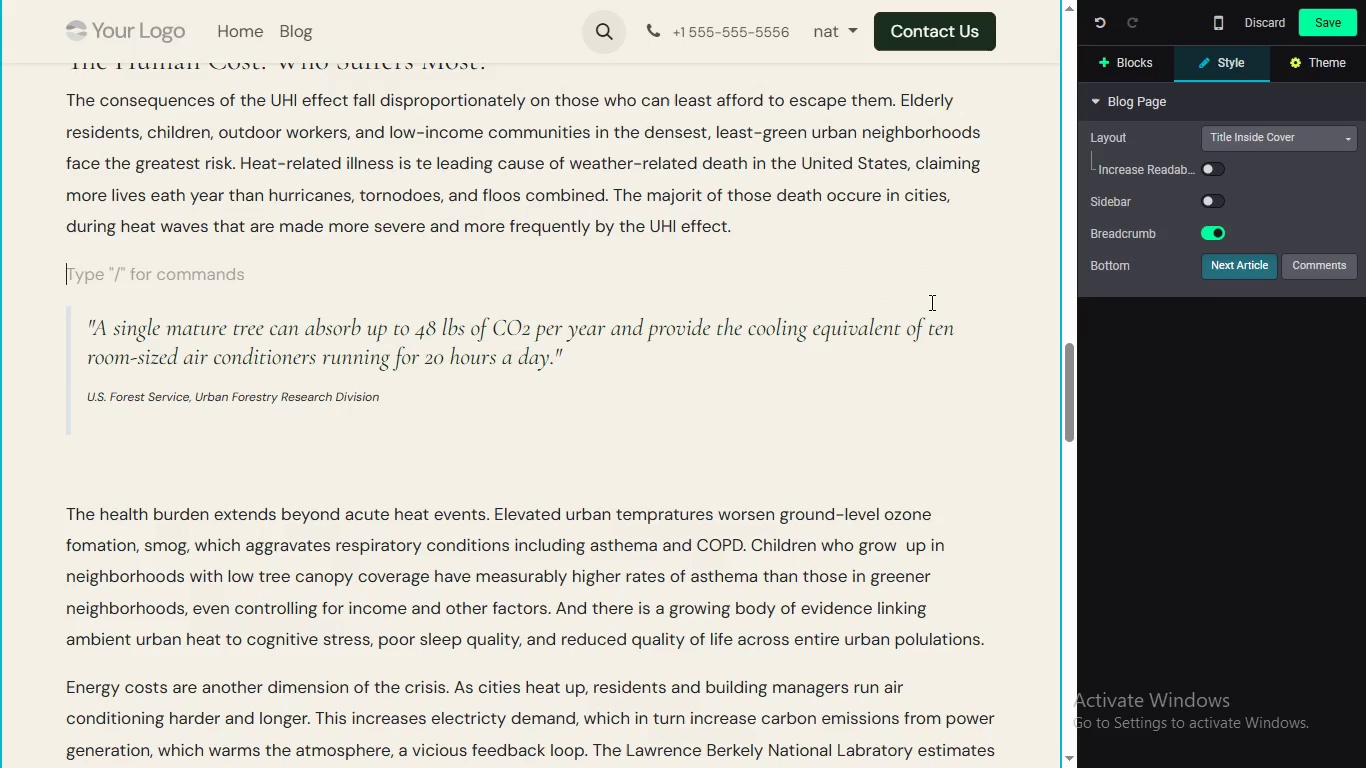 
left_click_drag(start_coordinate=[1069, 343], to_coordinate=[1077, 357])
 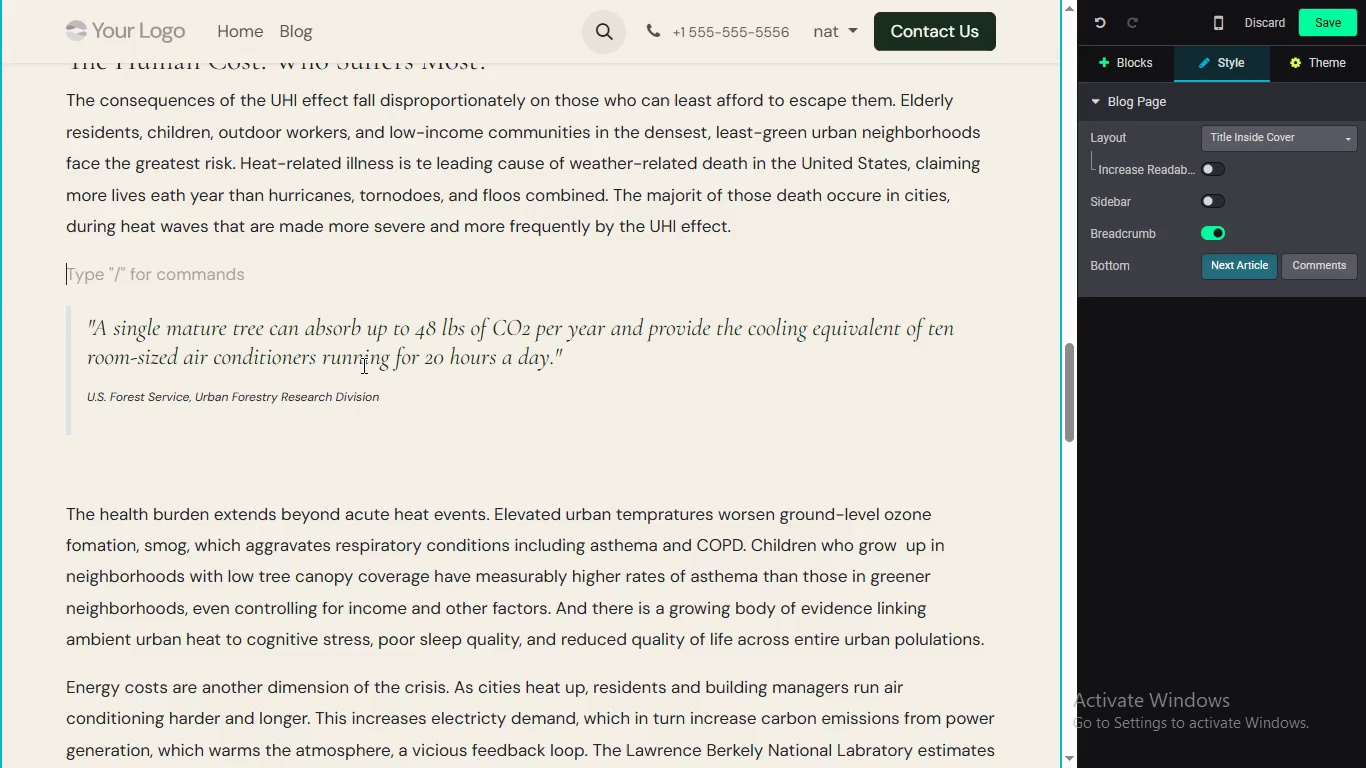 
wait(14.69)
 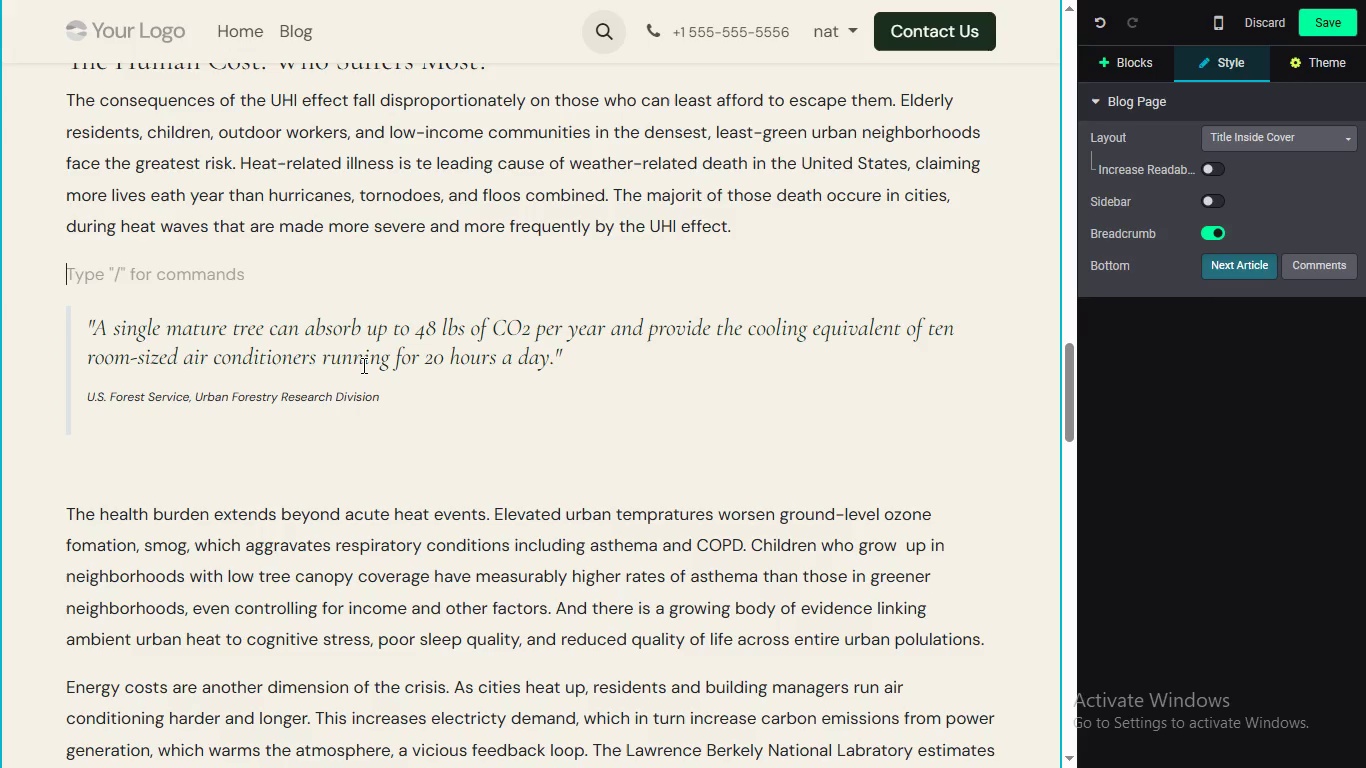 
double_click([301, 399])
 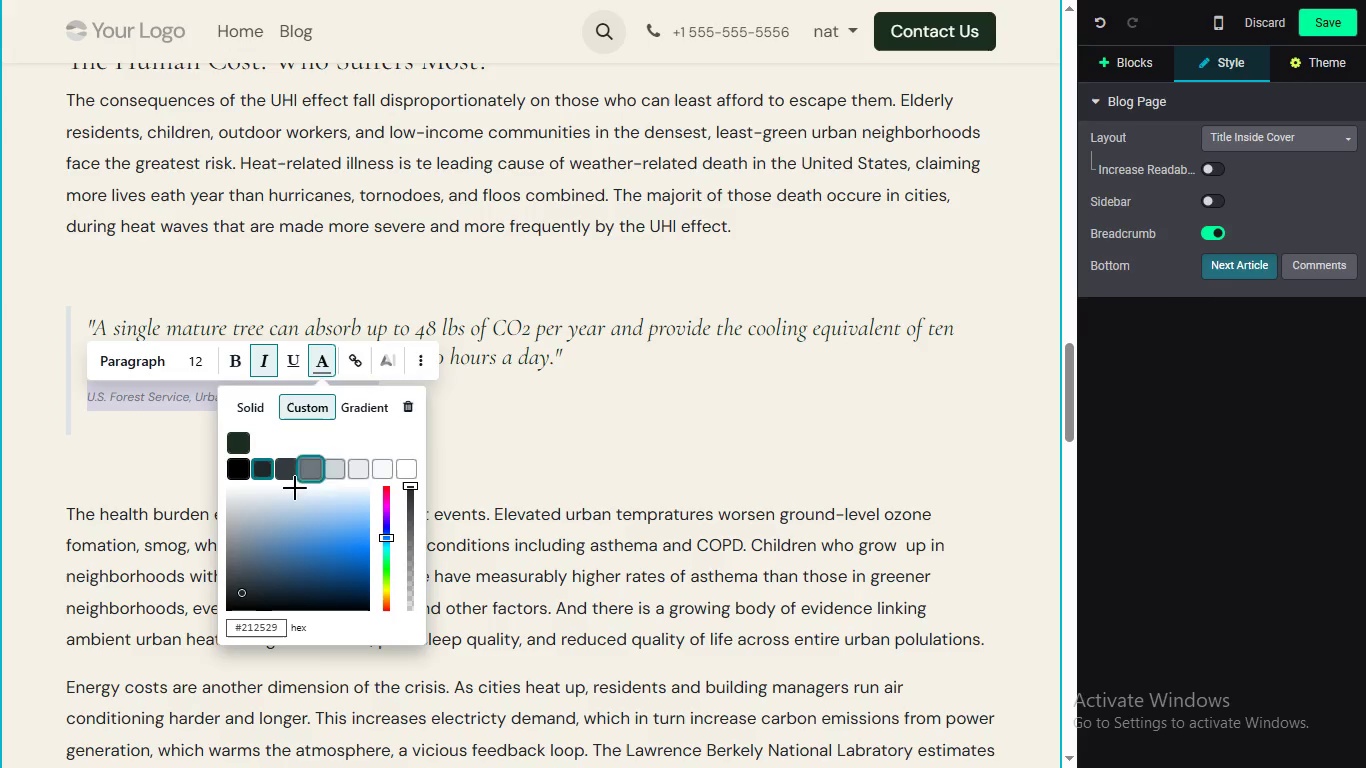 
triple_click([301, 399])
 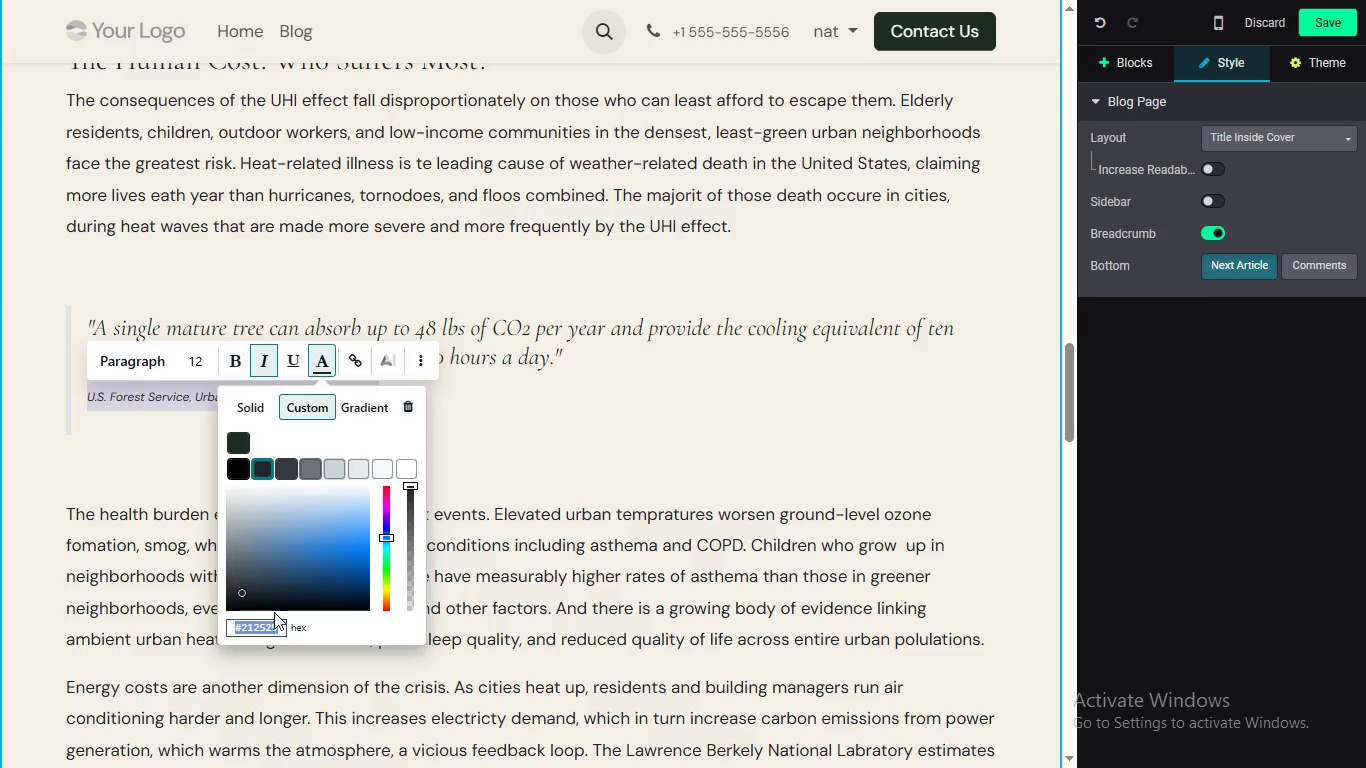 
left_click([321, 363])
 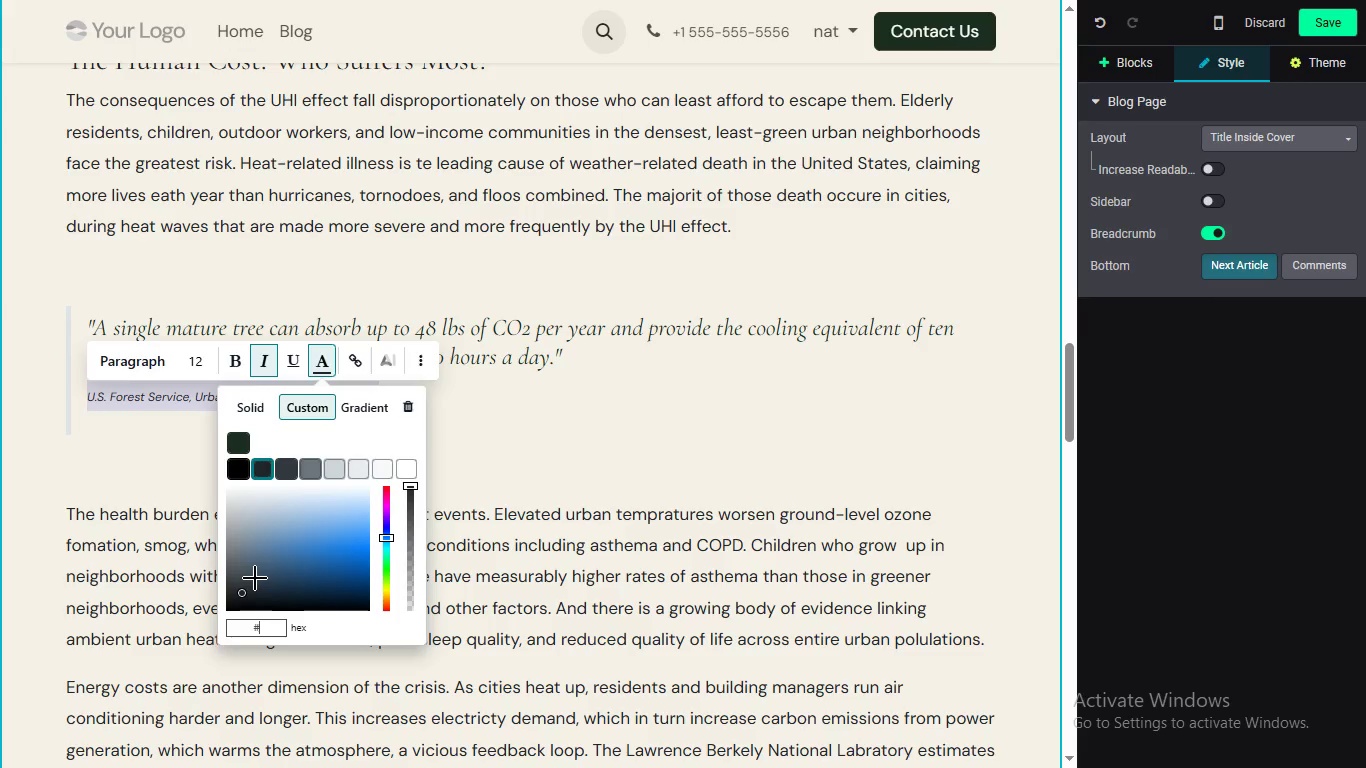 
double_click([267, 619])
 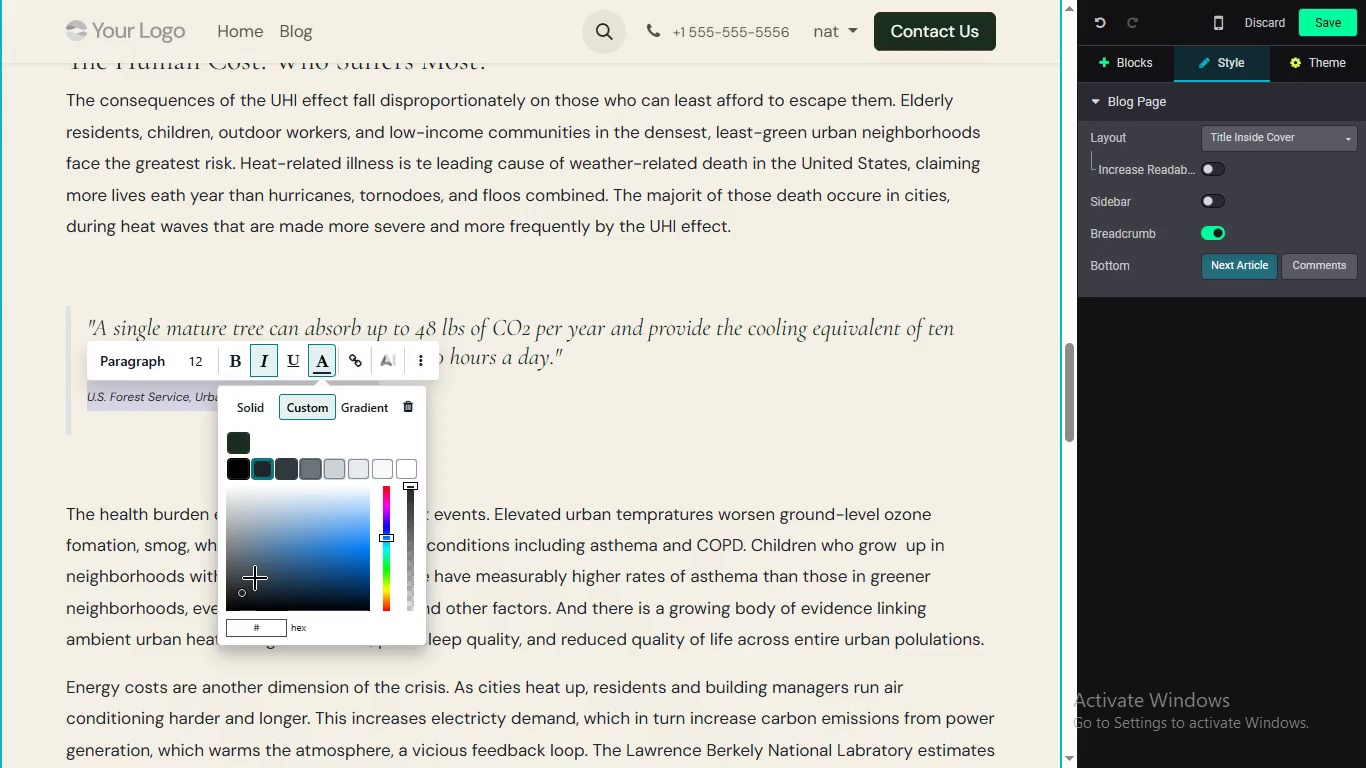 
key(Shift+3)
 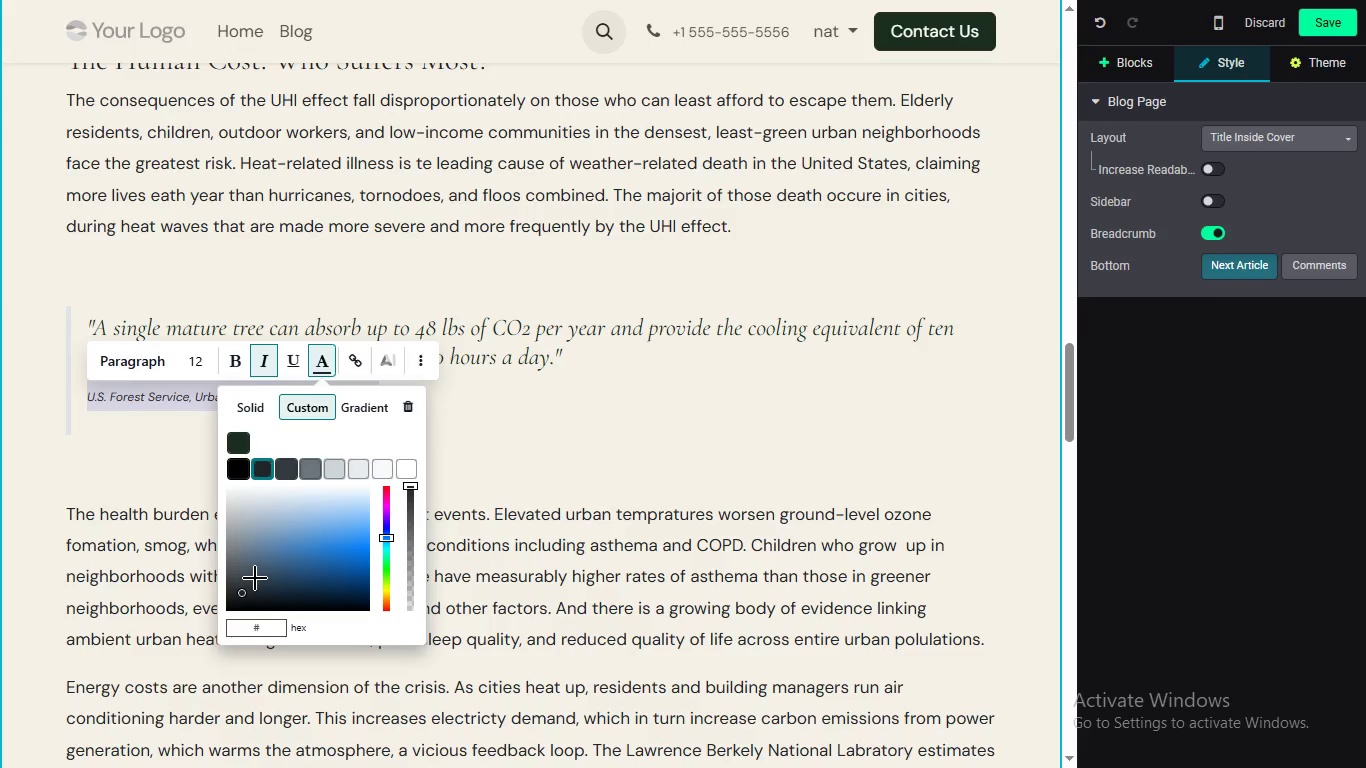 
wait(29.31)
 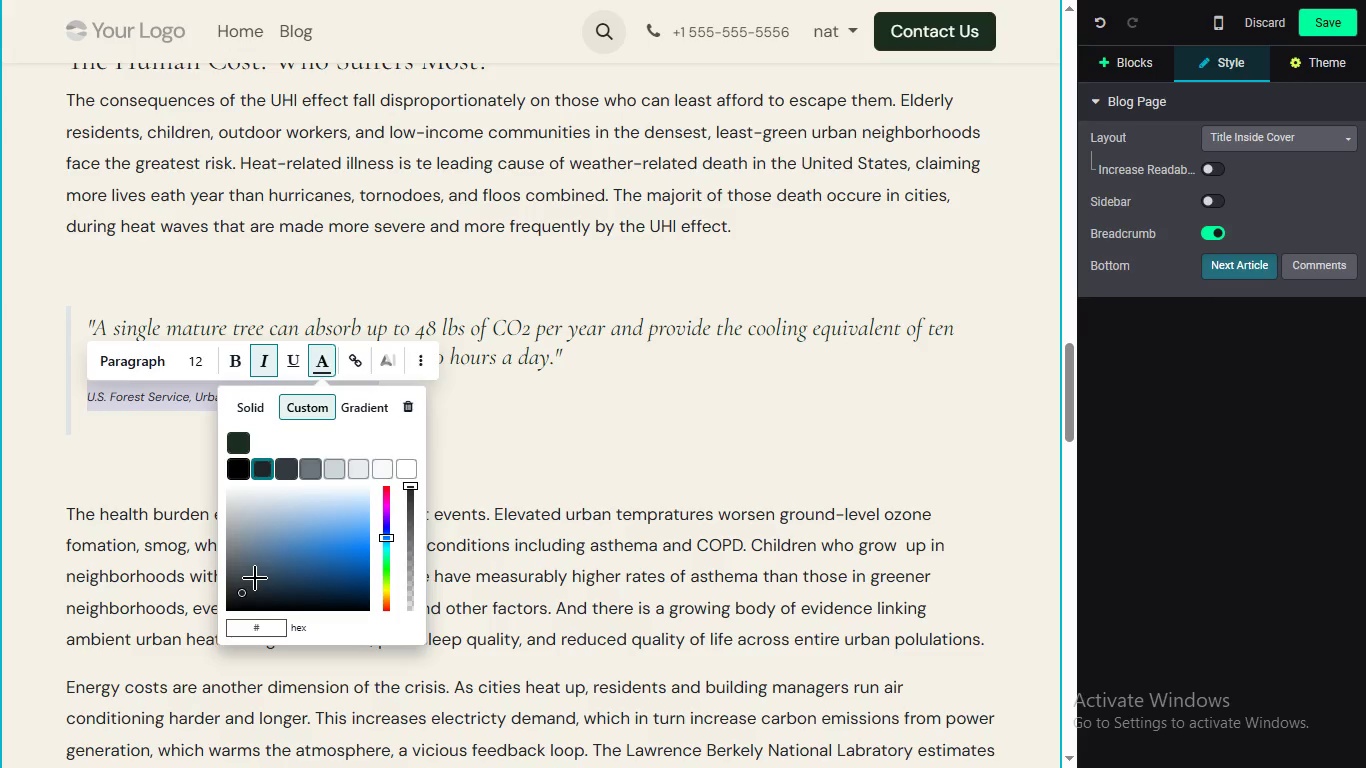 
type(6b6b6b)
 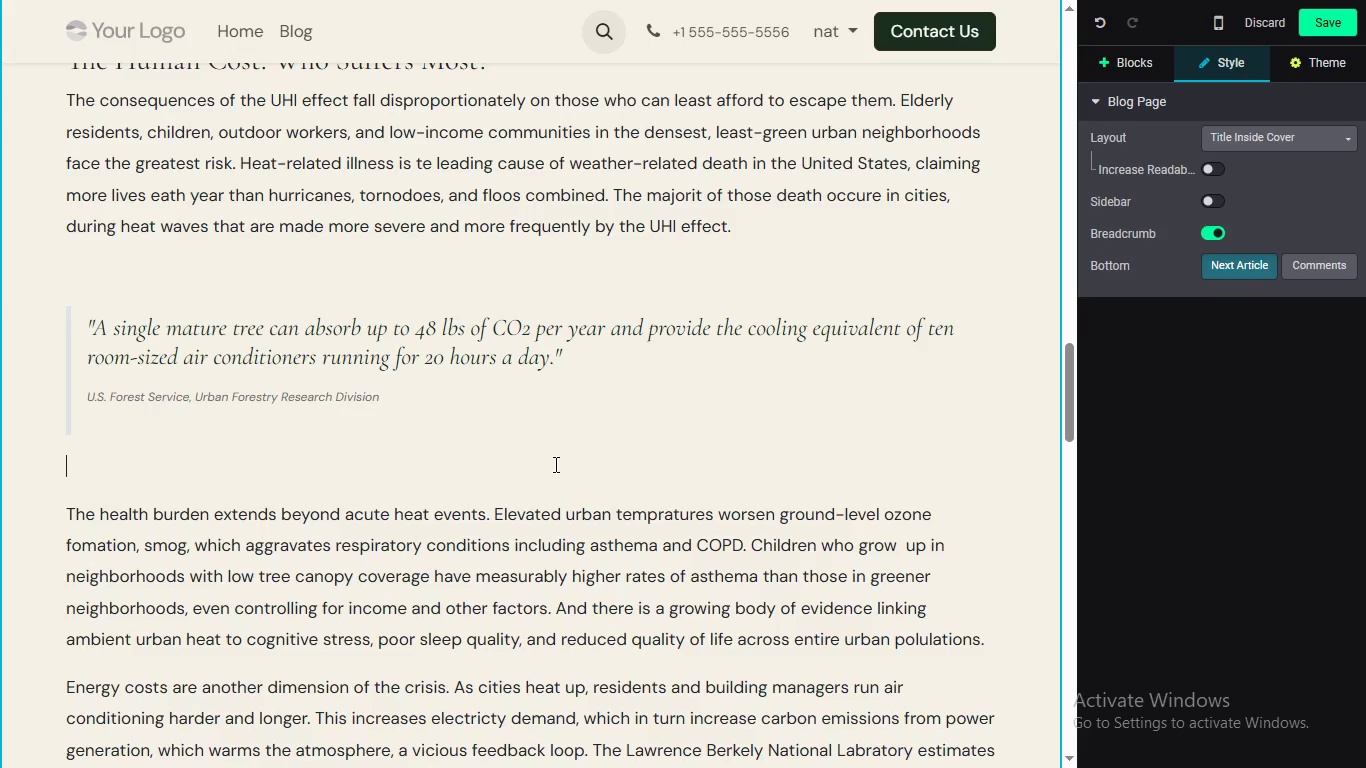 
key(Enter)
 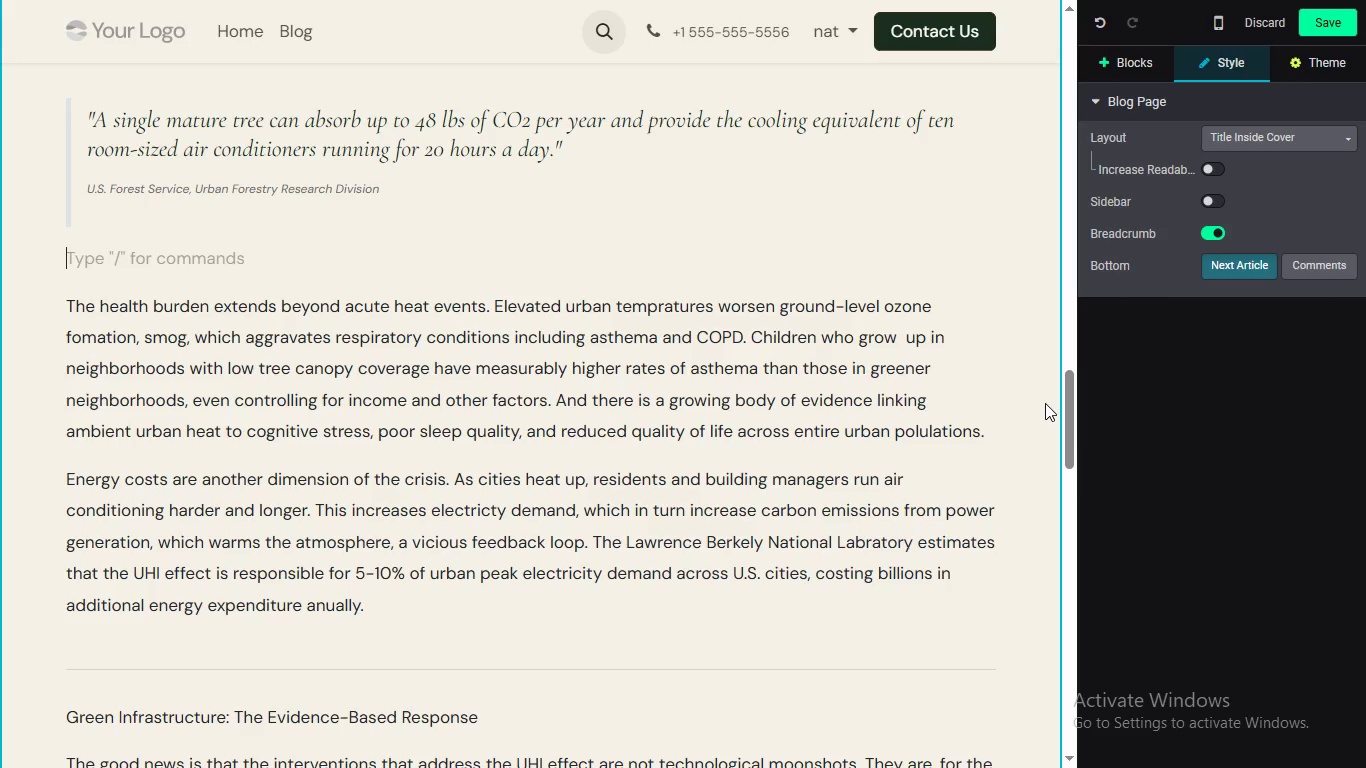 
wait(5.23)
 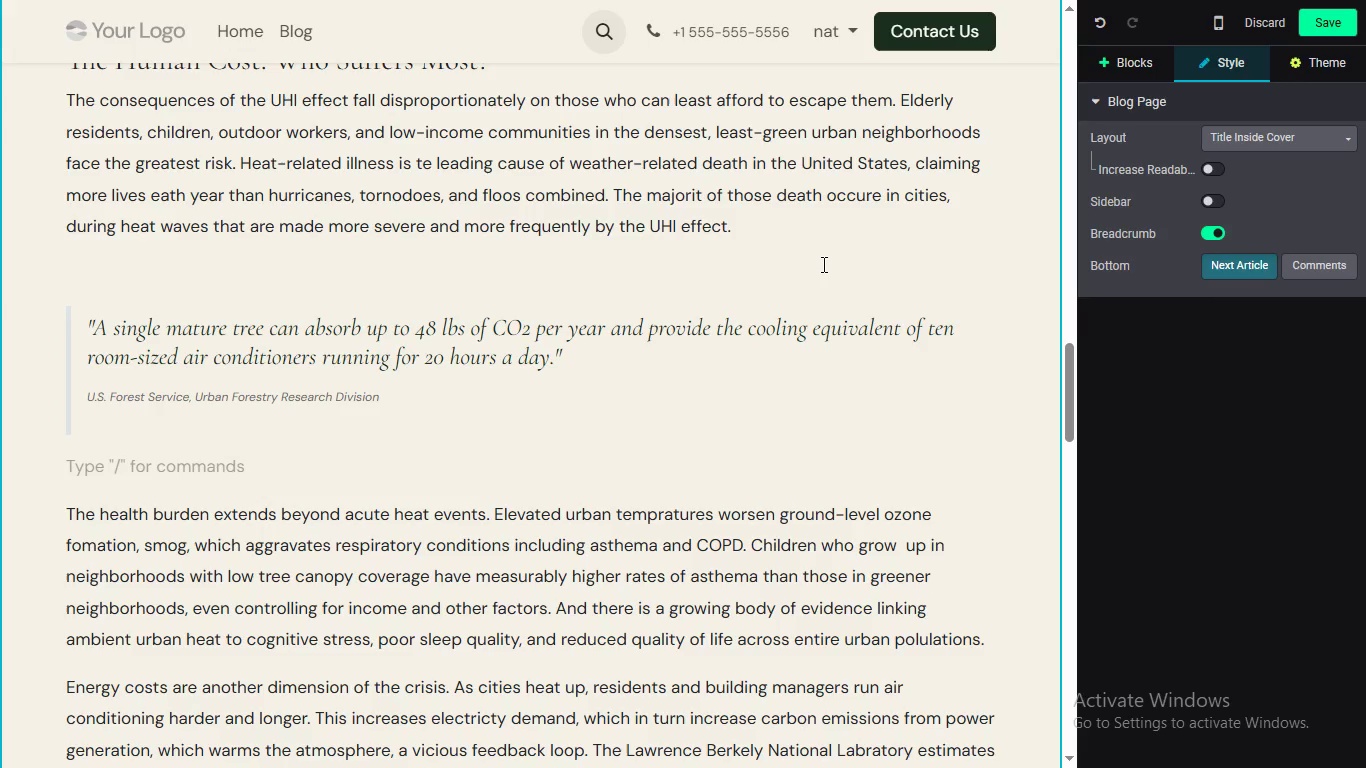 
left_click_drag(start_coordinate=[1073, 392], to_coordinate=[1078, 419])
 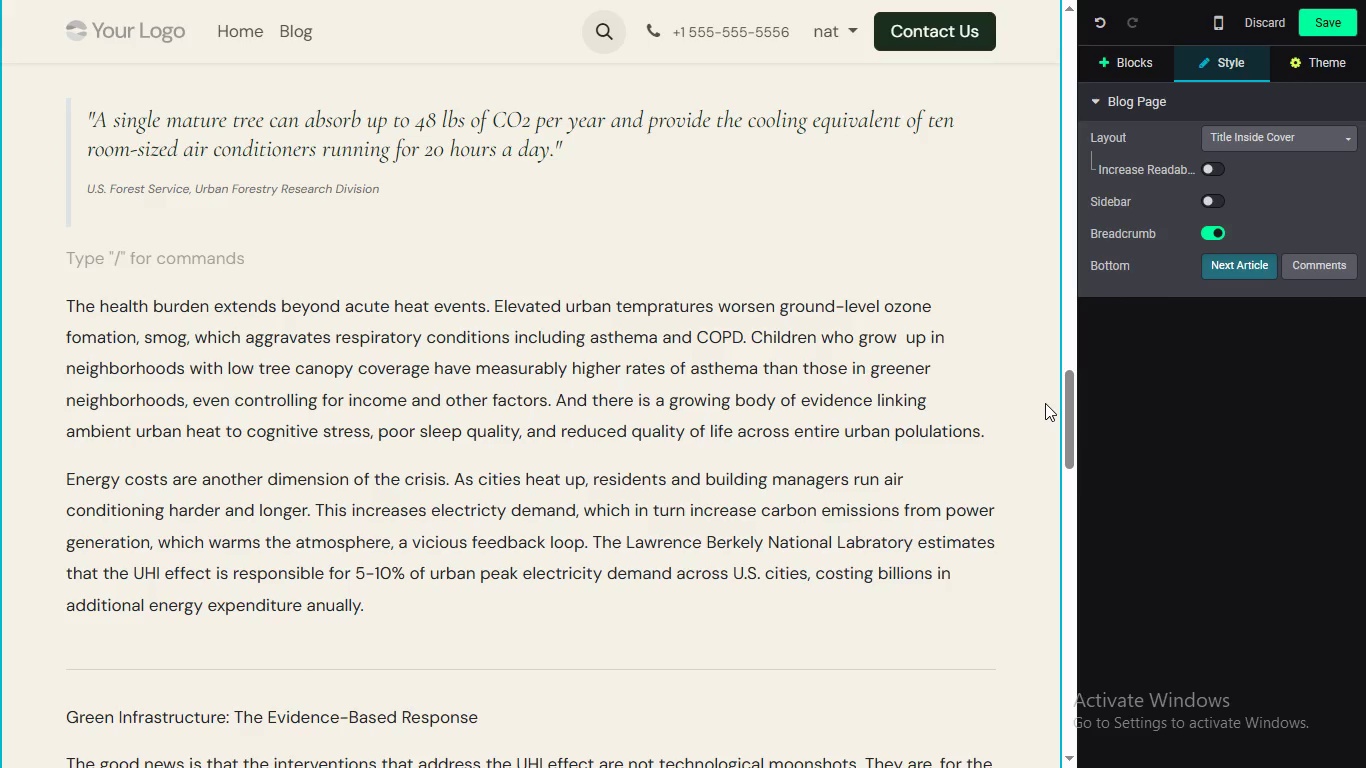 
wait(11.27)
 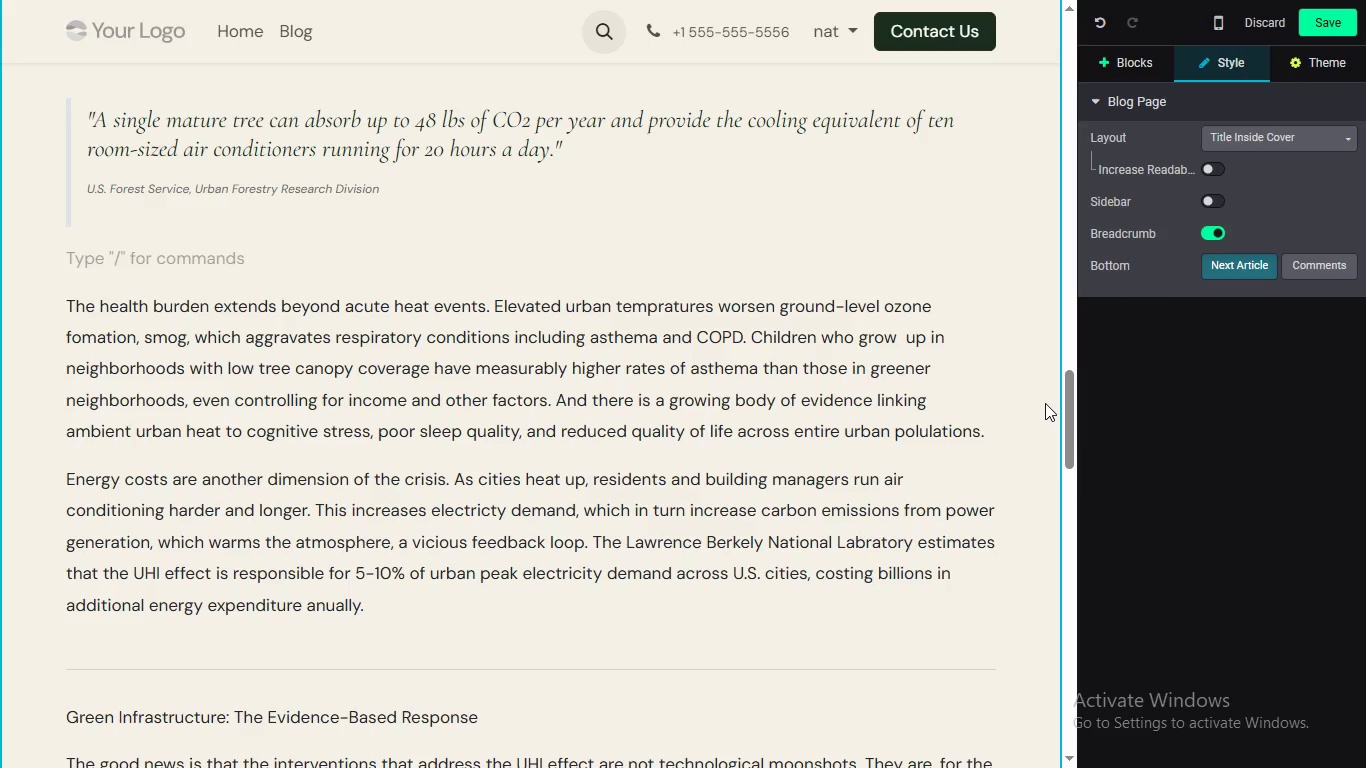 
left_click_drag(start_coordinate=[1070, 420], to_coordinate=[1069, 463])
 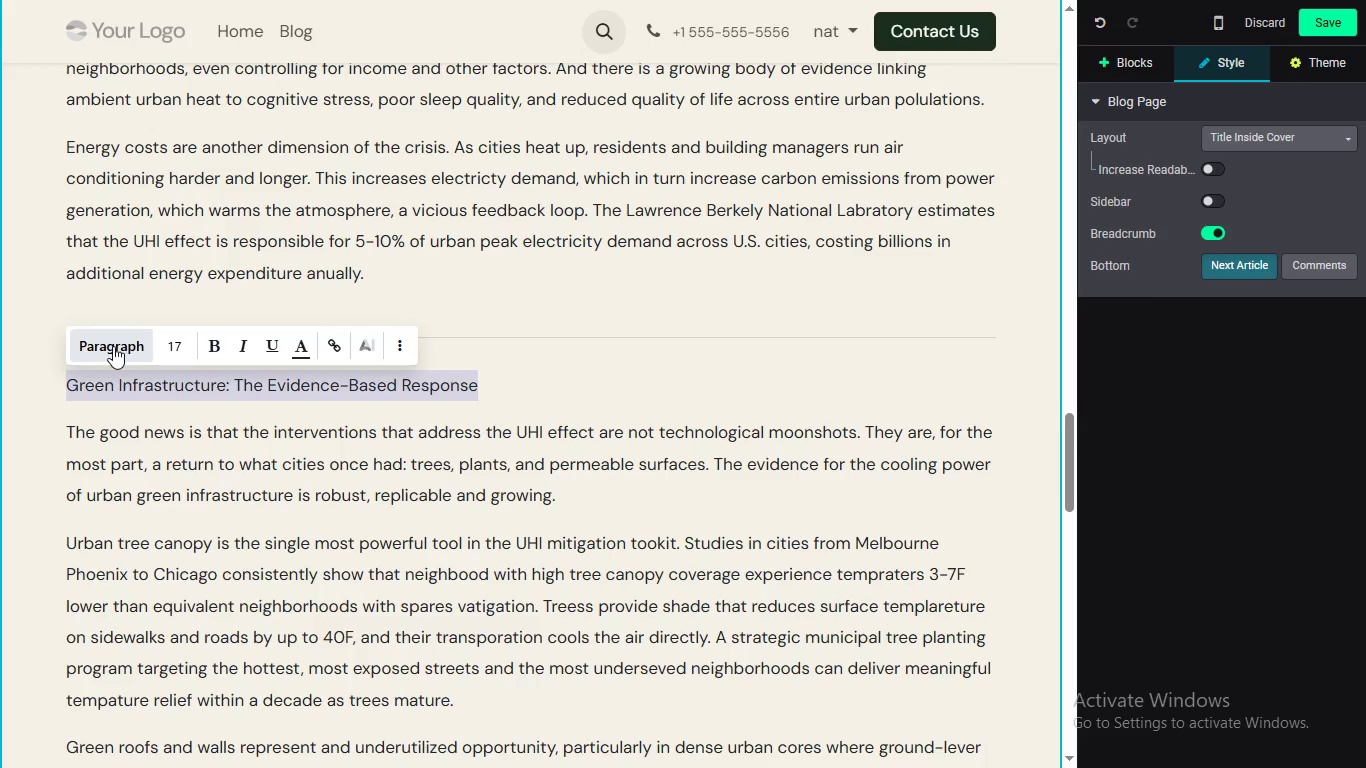 
left_click([389, 393])
 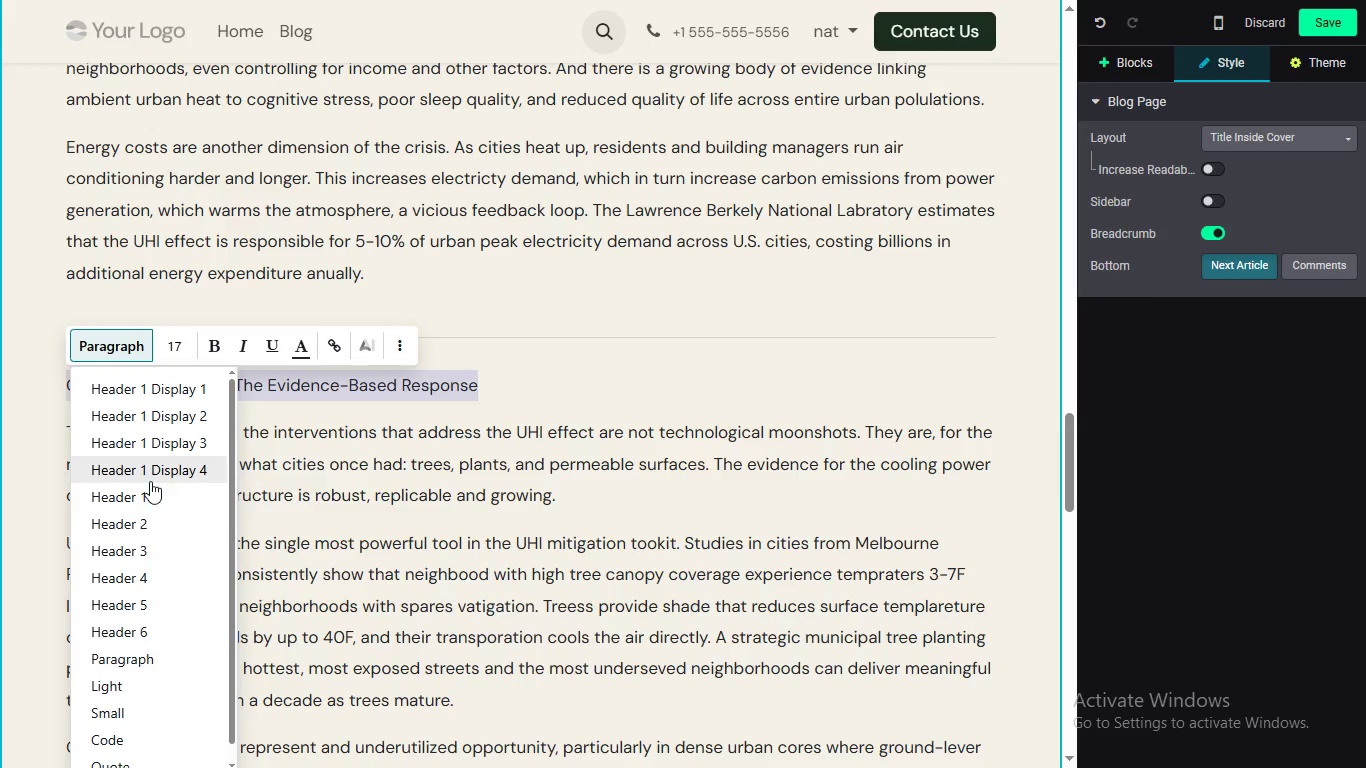 
triple_click([390, 392])
 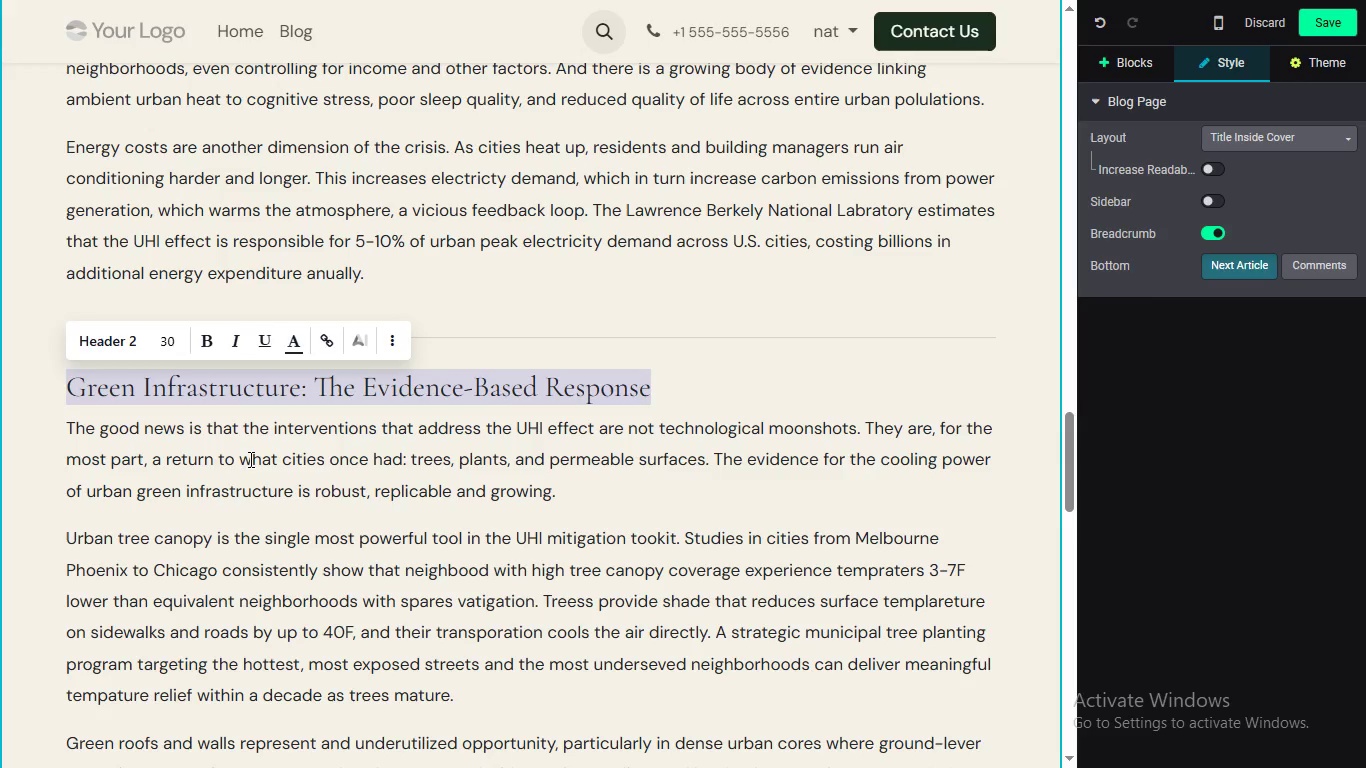 
left_click([113, 346])
 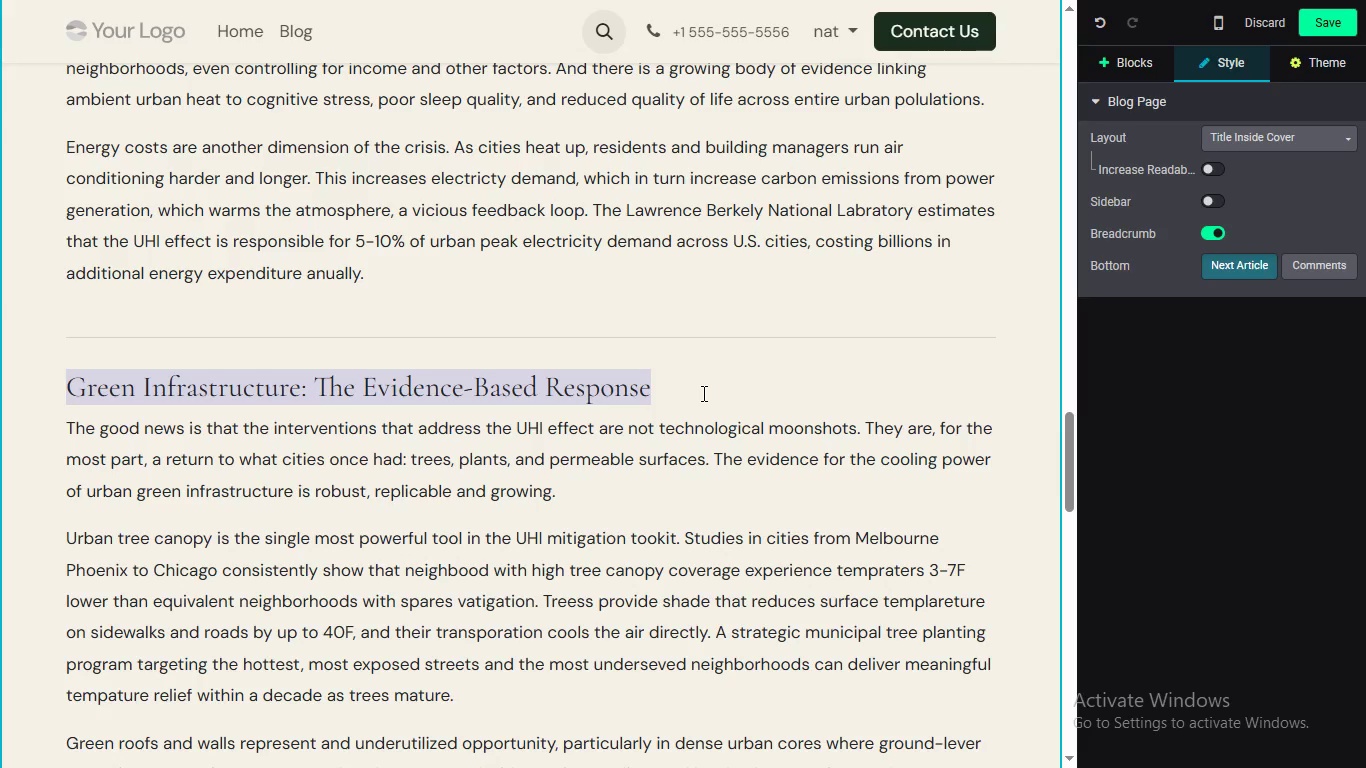 
left_click([138, 523])
 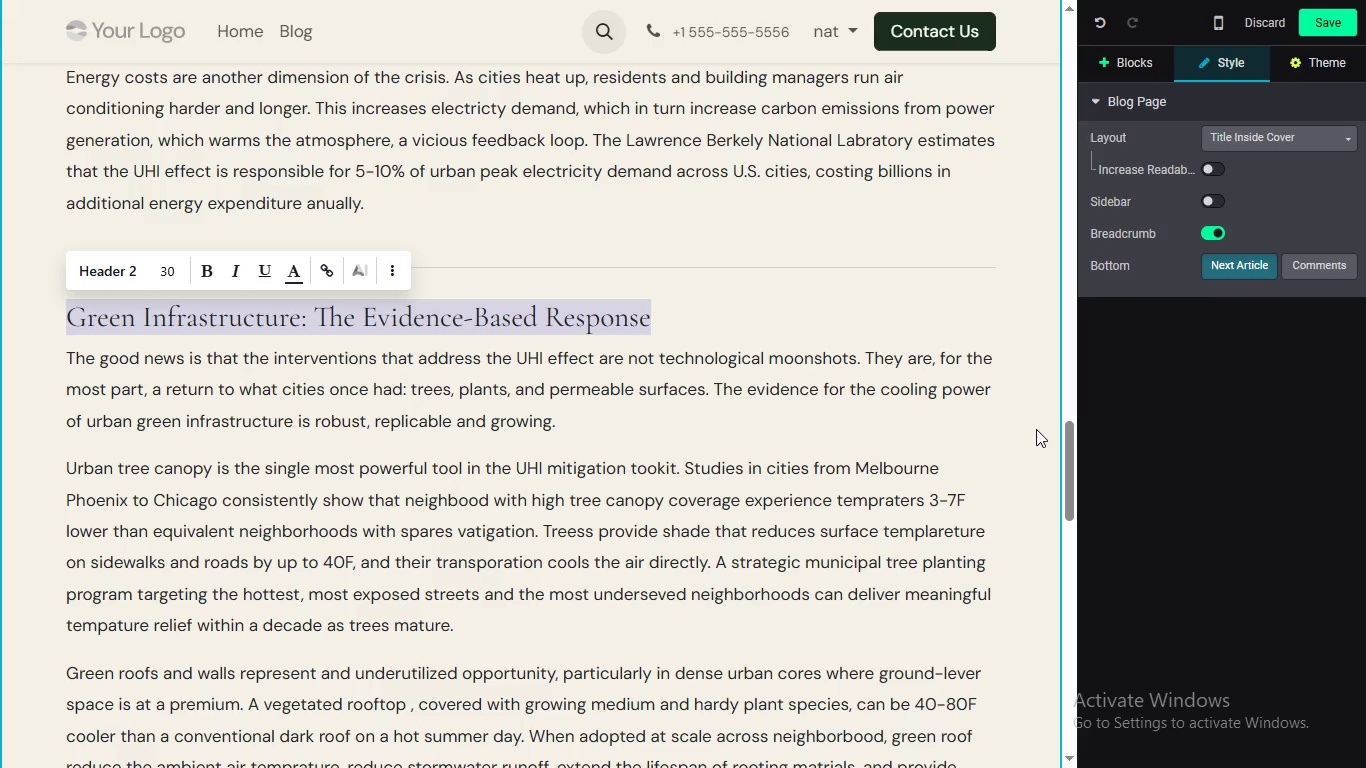 
left_click_drag(start_coordinate=[1073, 422], to_coordinate=[1074, 431])
 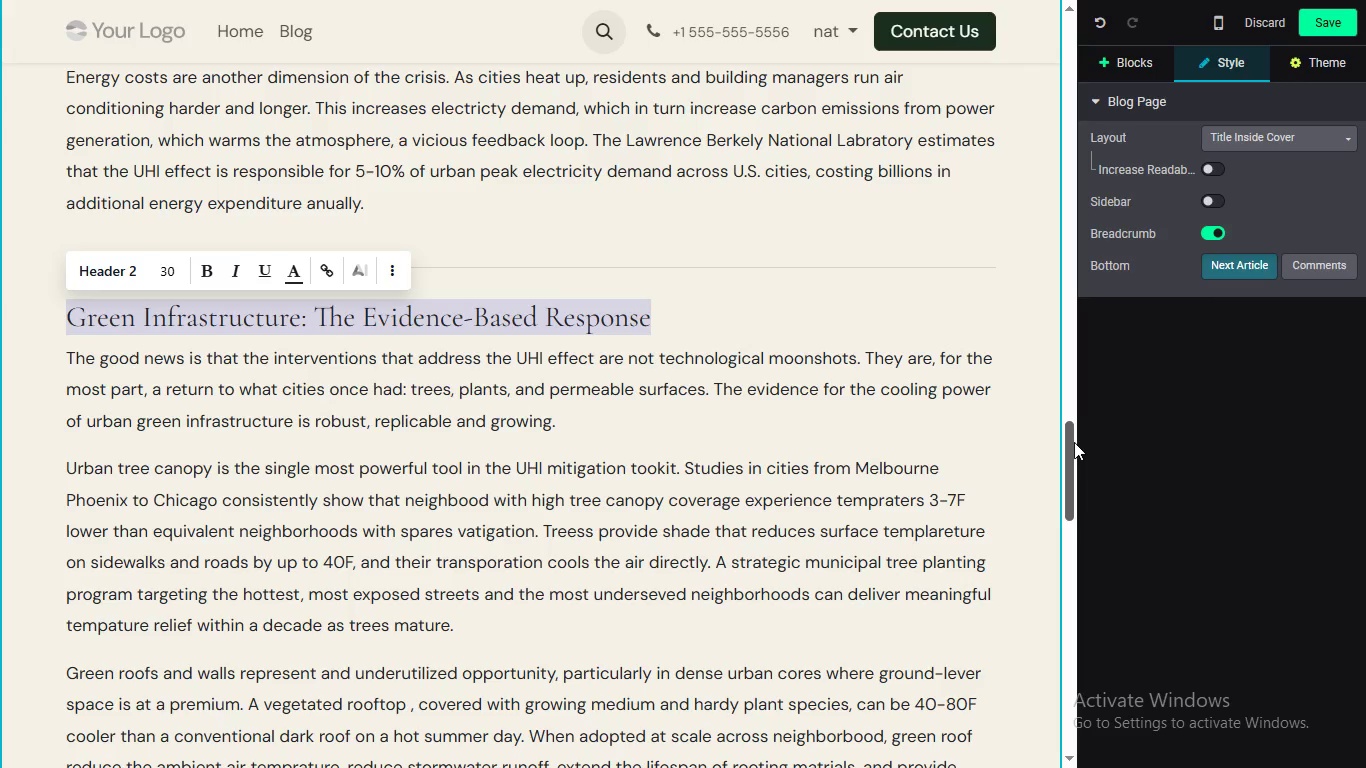 
wait(41.66)
 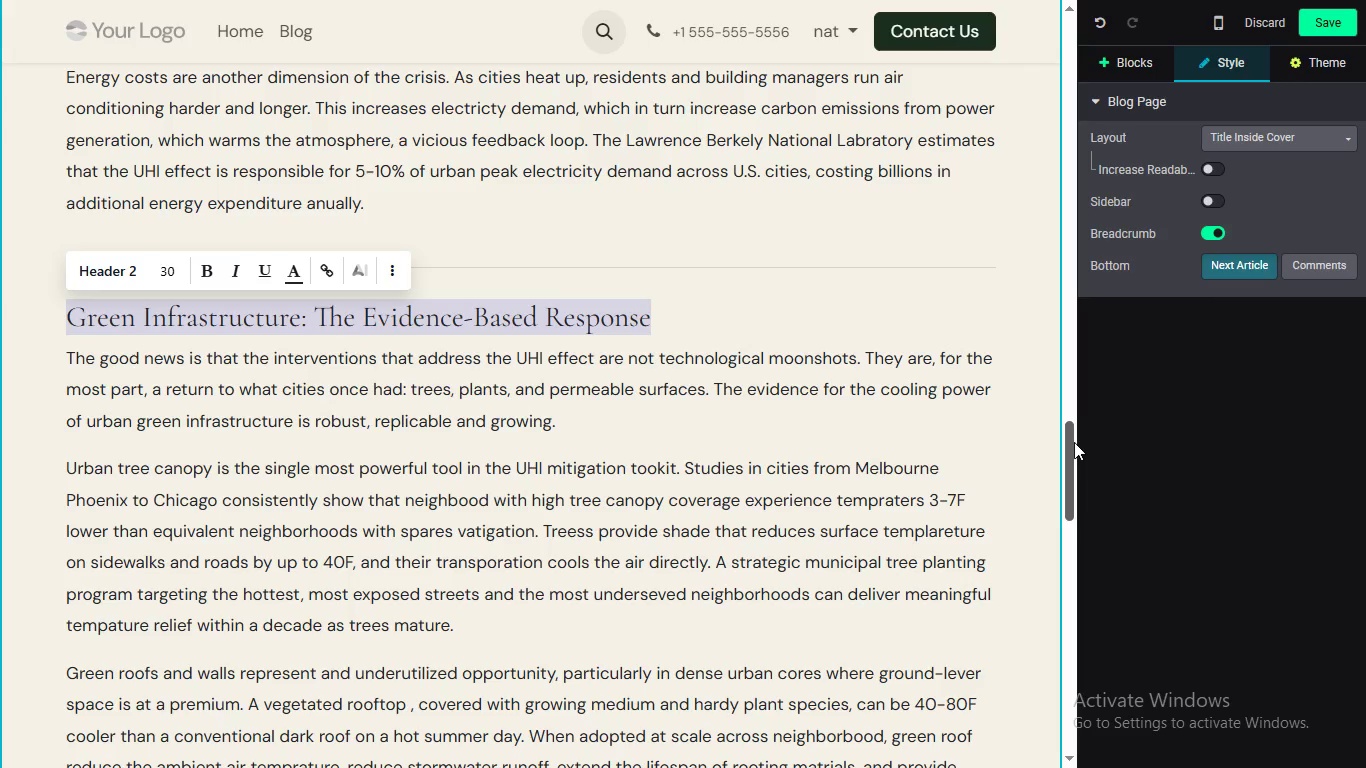 
left_click([309, 274])
 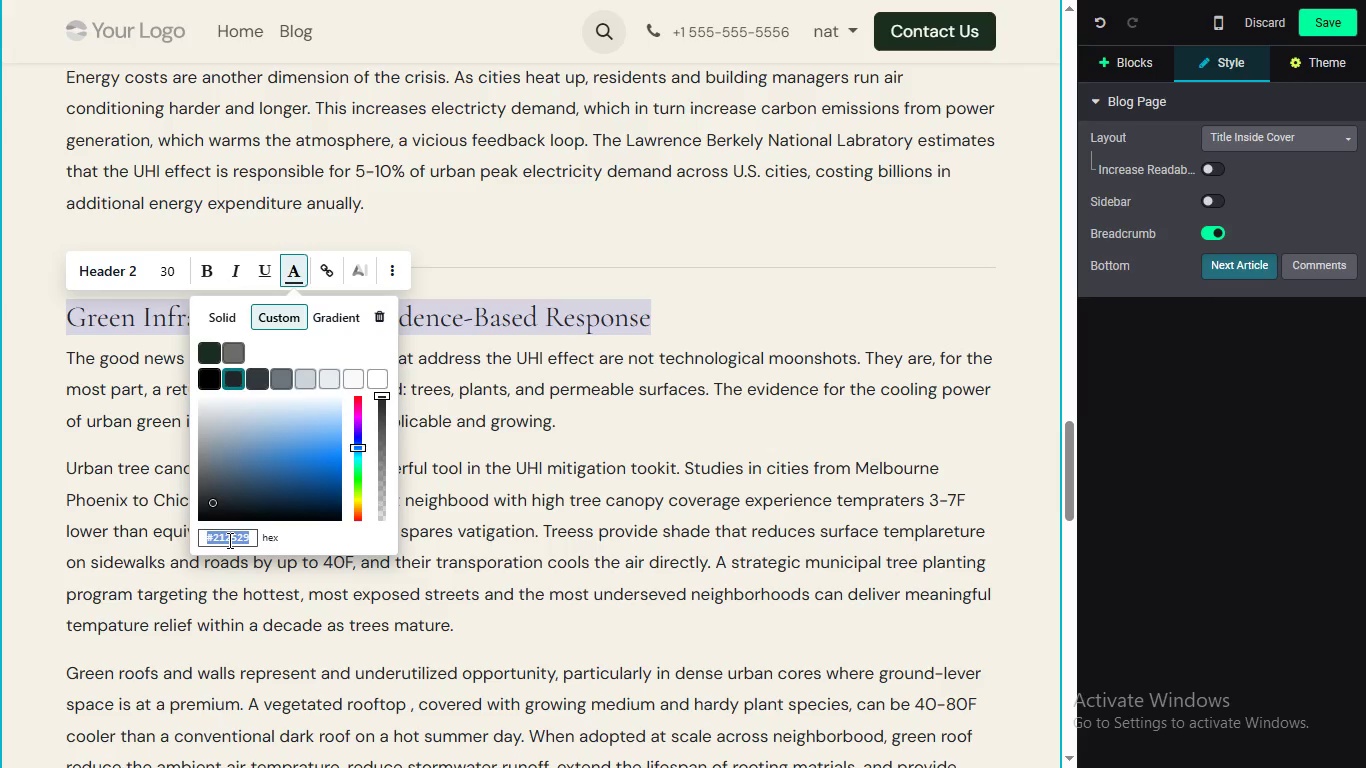 
left_click([297, 281])
 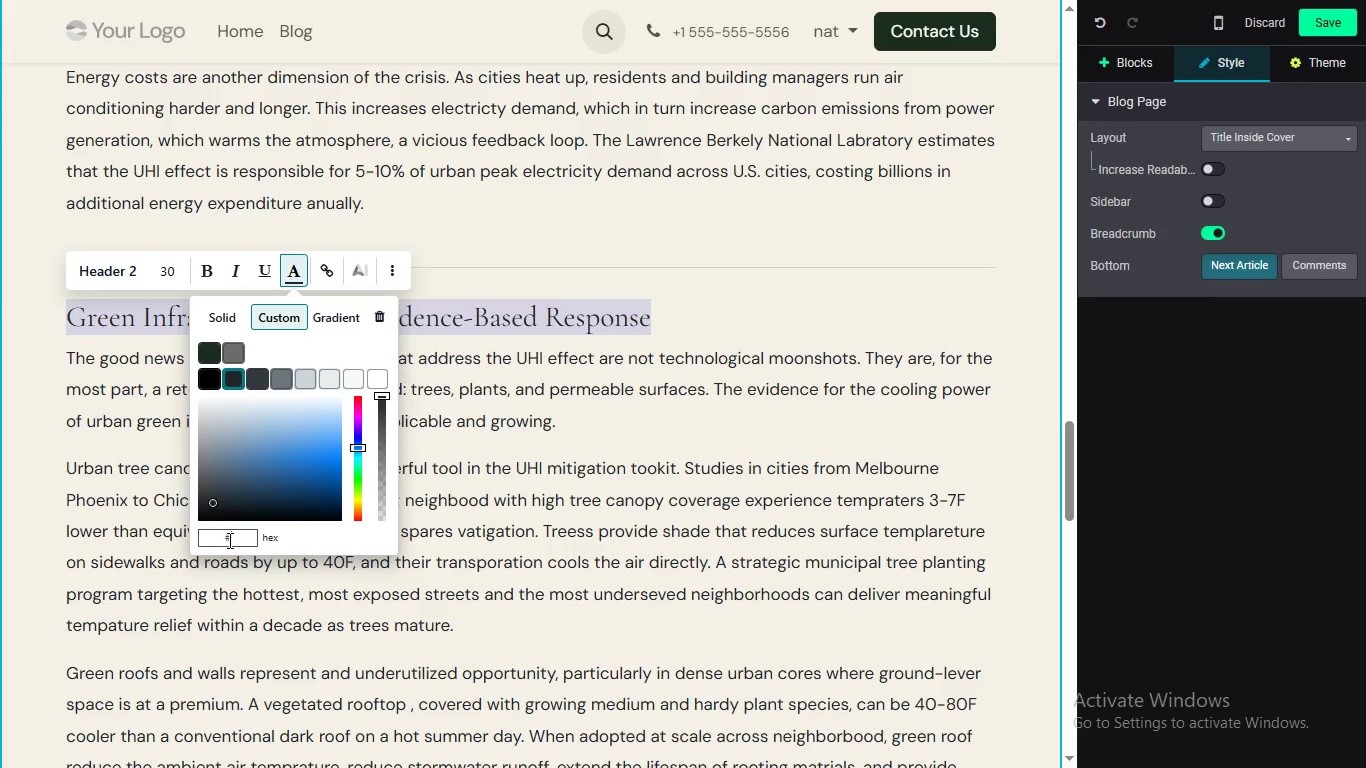 
double_click([228, 540])
 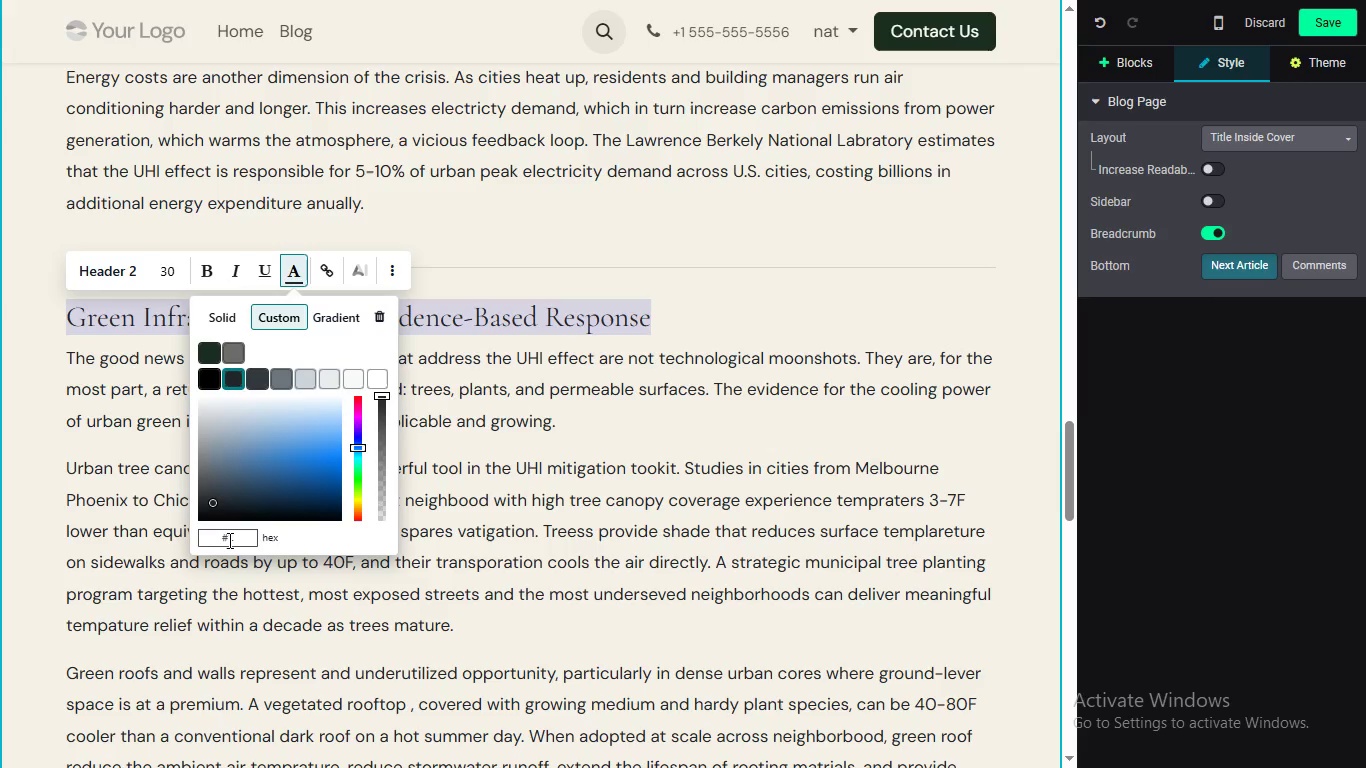 
type(#1a2)
 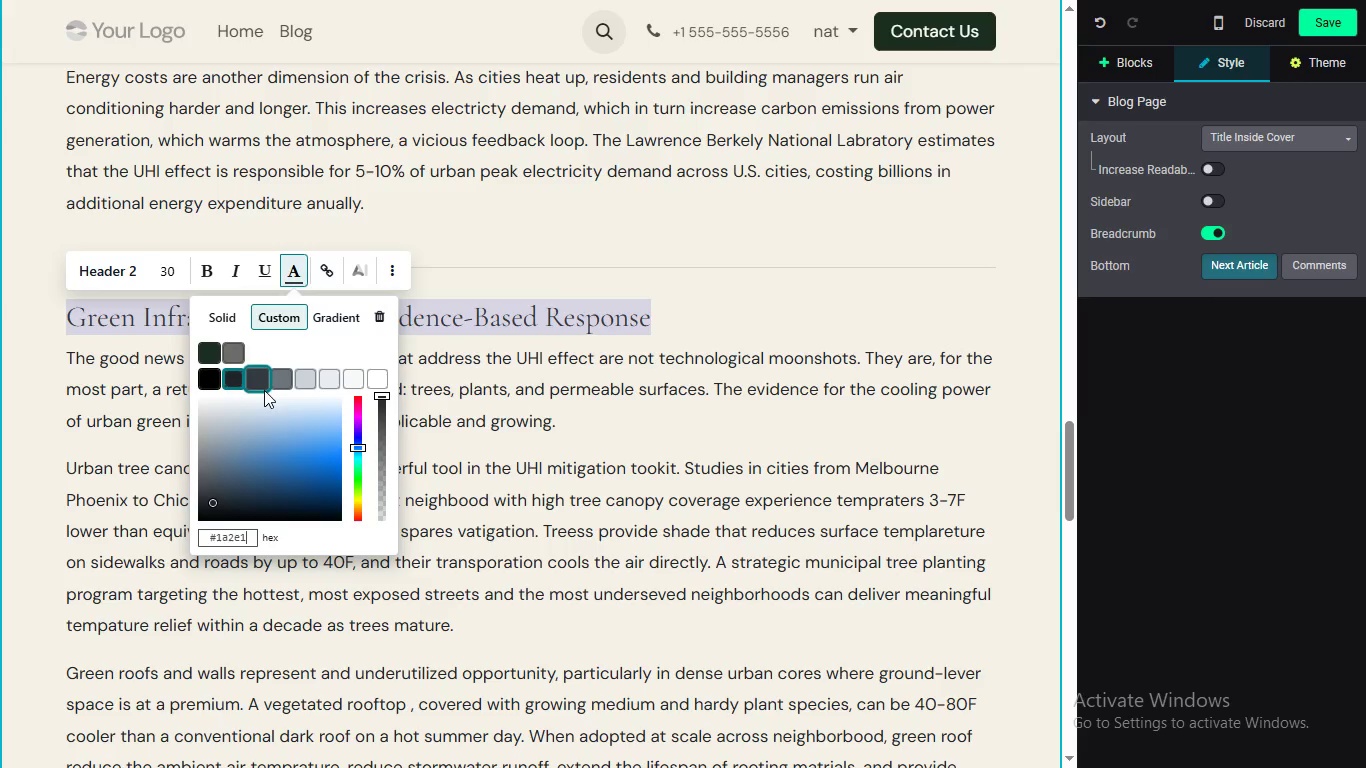 
wait(6.95)
 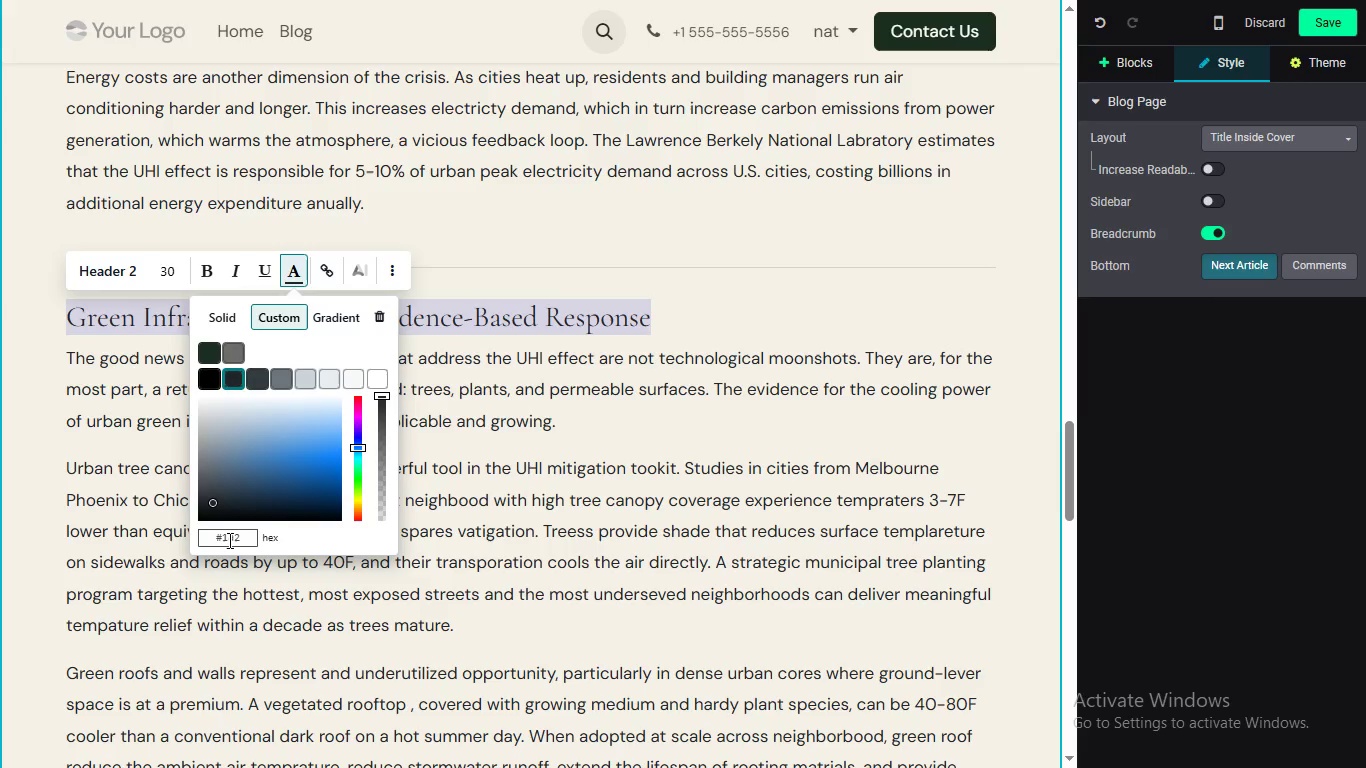 
type(e1f)
 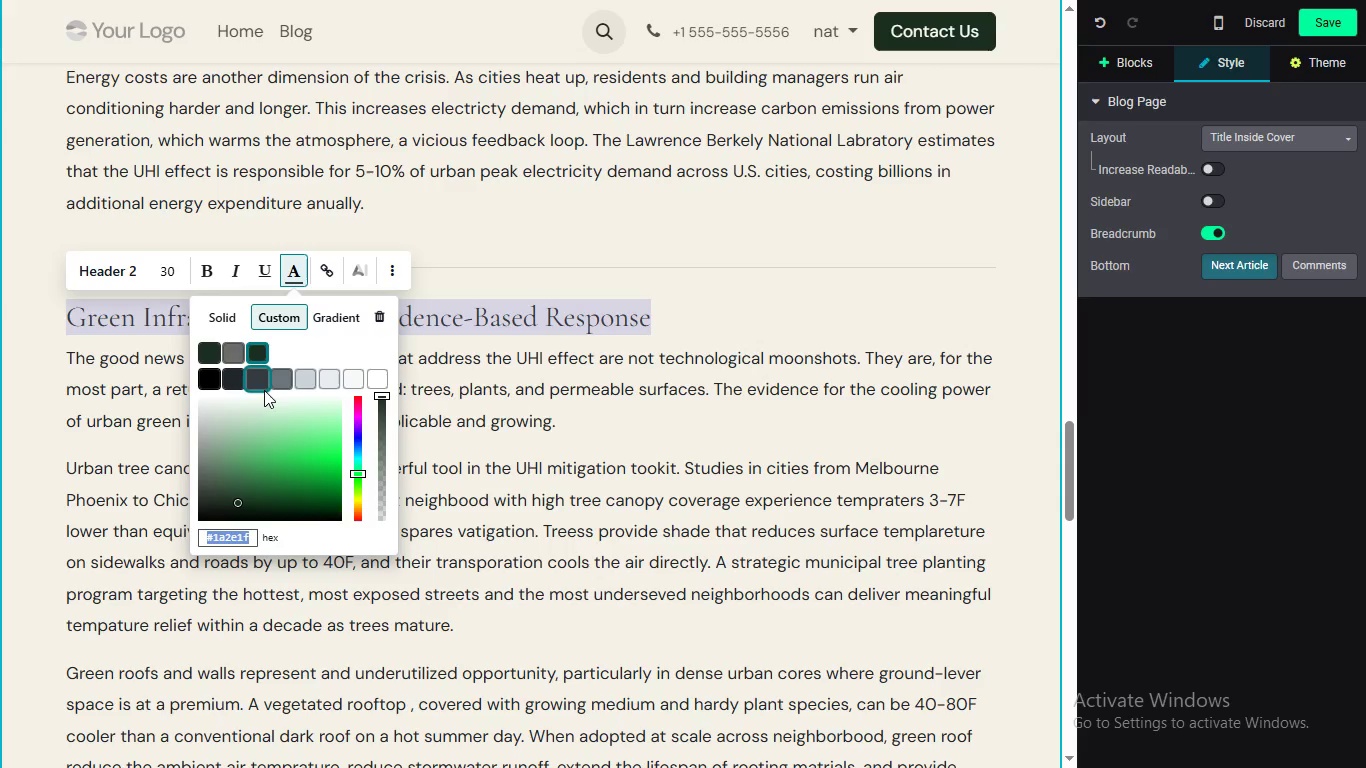 
key(Control+A)
 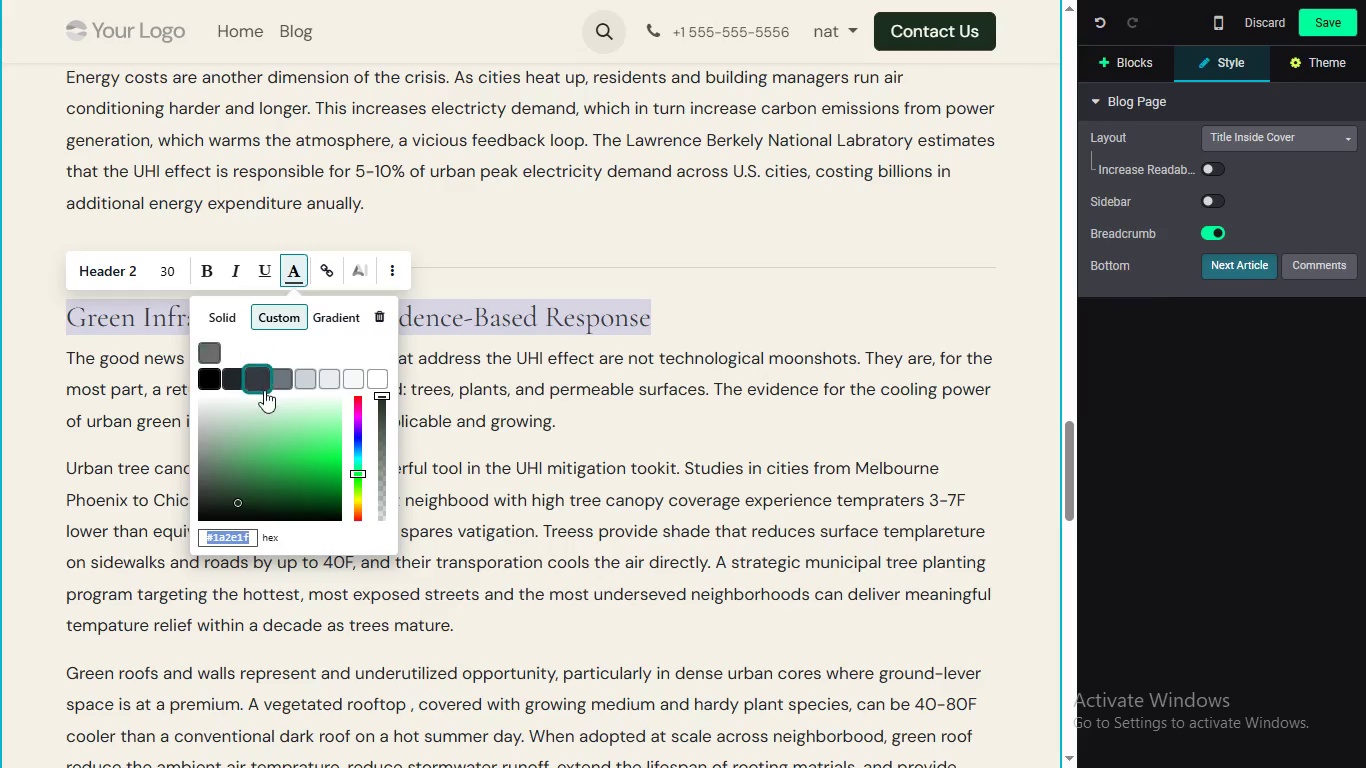 
key(Control+C)
 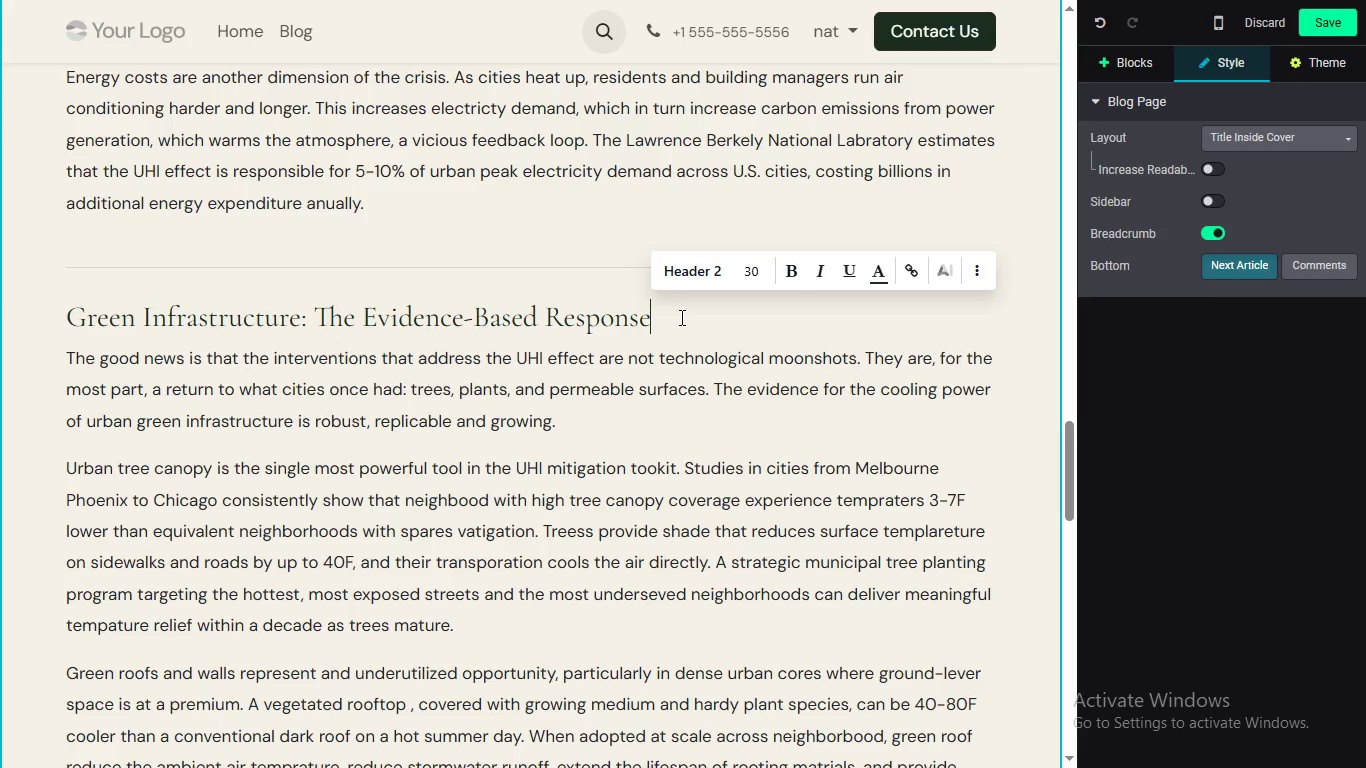 
key(Enter)
 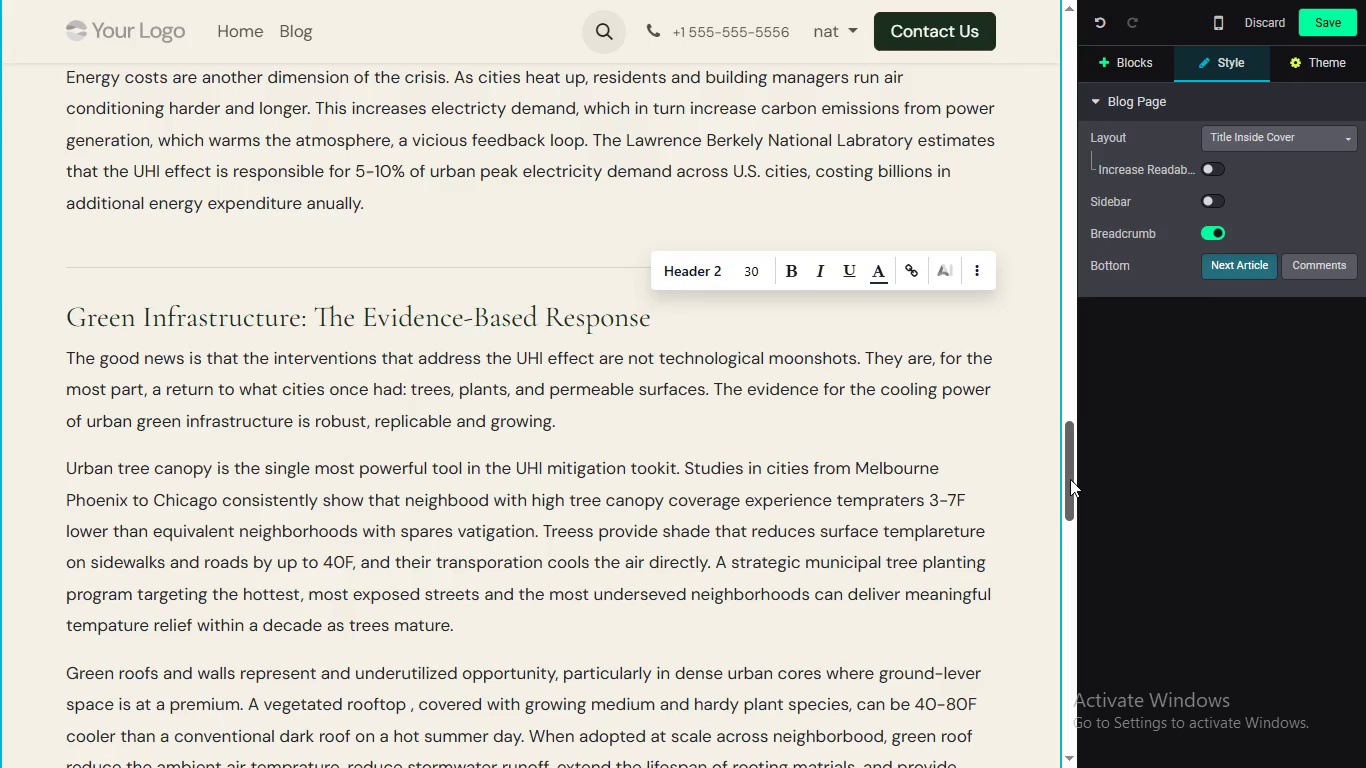 
left_click([648, 314])
 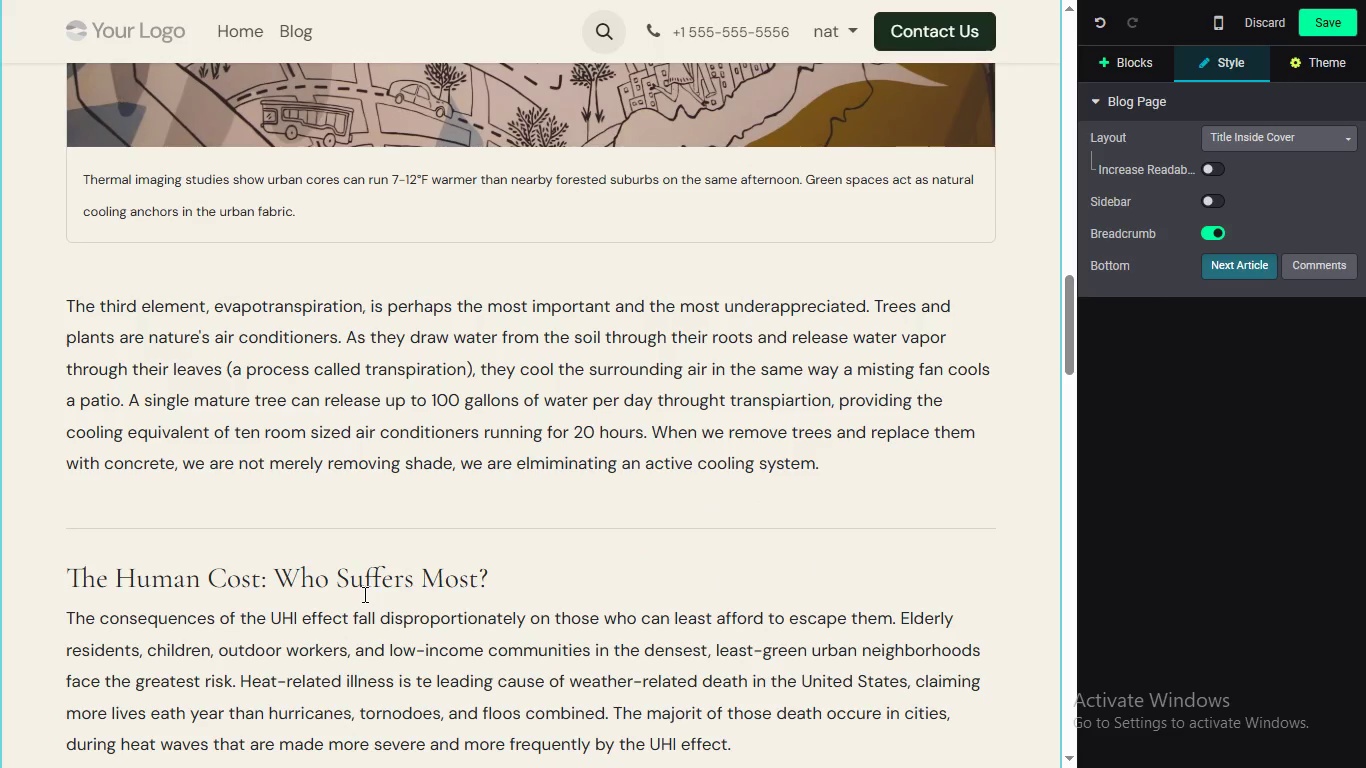 
left_click_drag(start_coordinate=[1070, 479], to_coordinate=[1033, 333])
 